 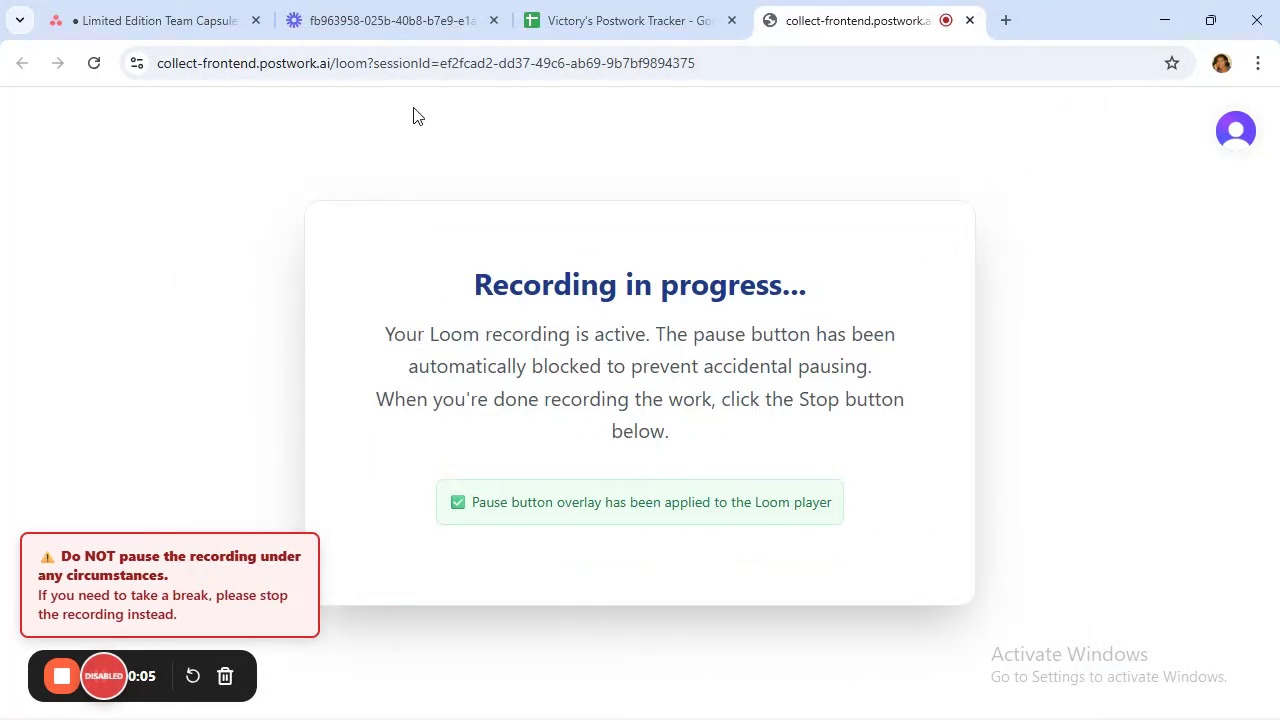 
left_click([150, 11])
 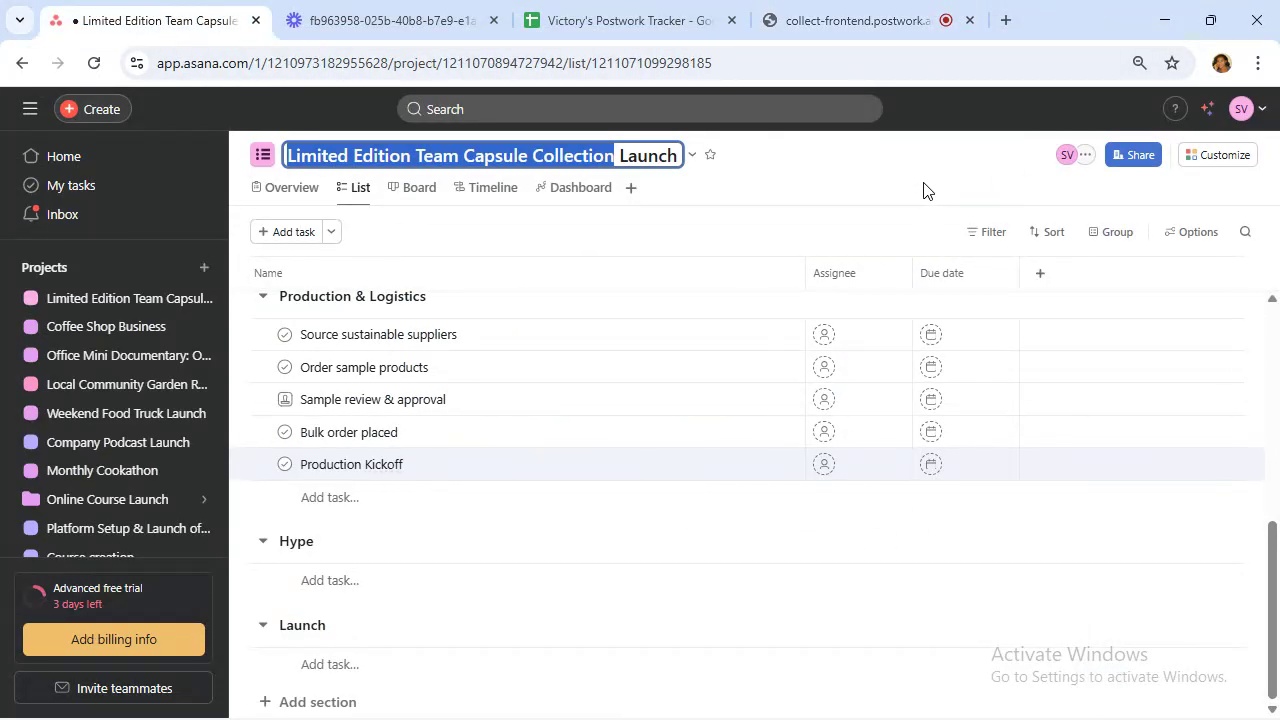 
left_click([899, 171])
 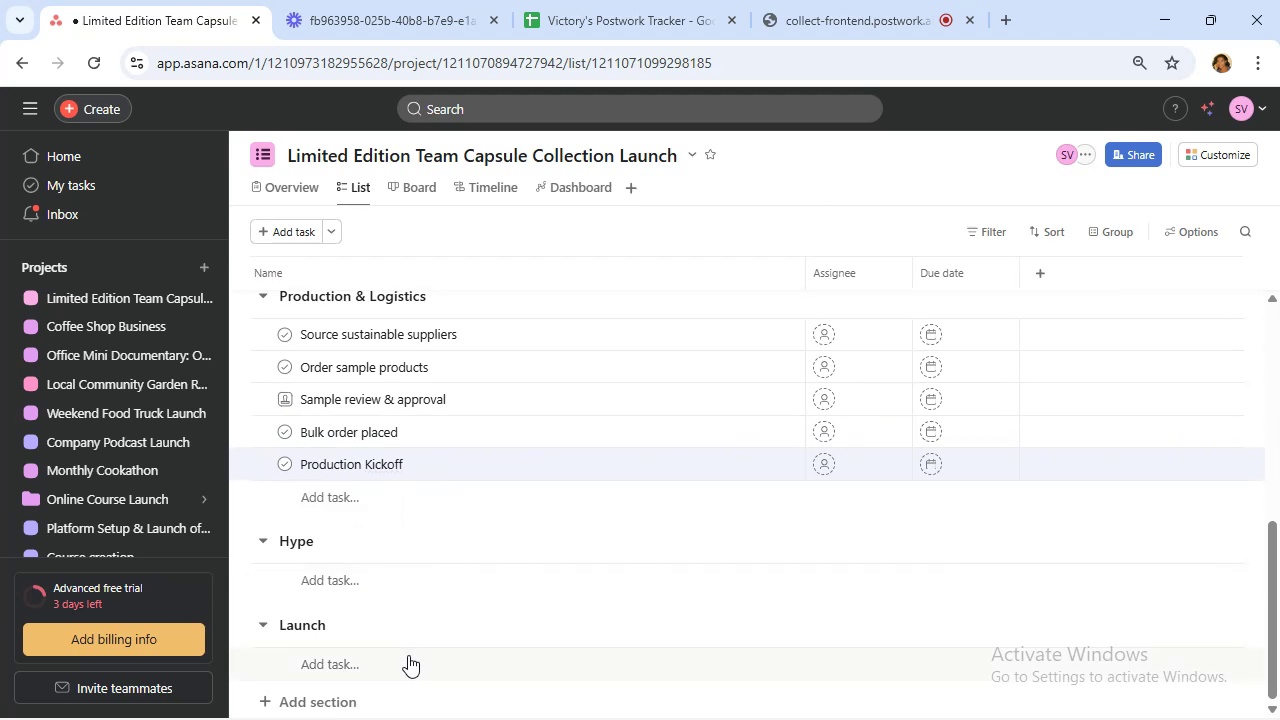 
wait(13.33)
 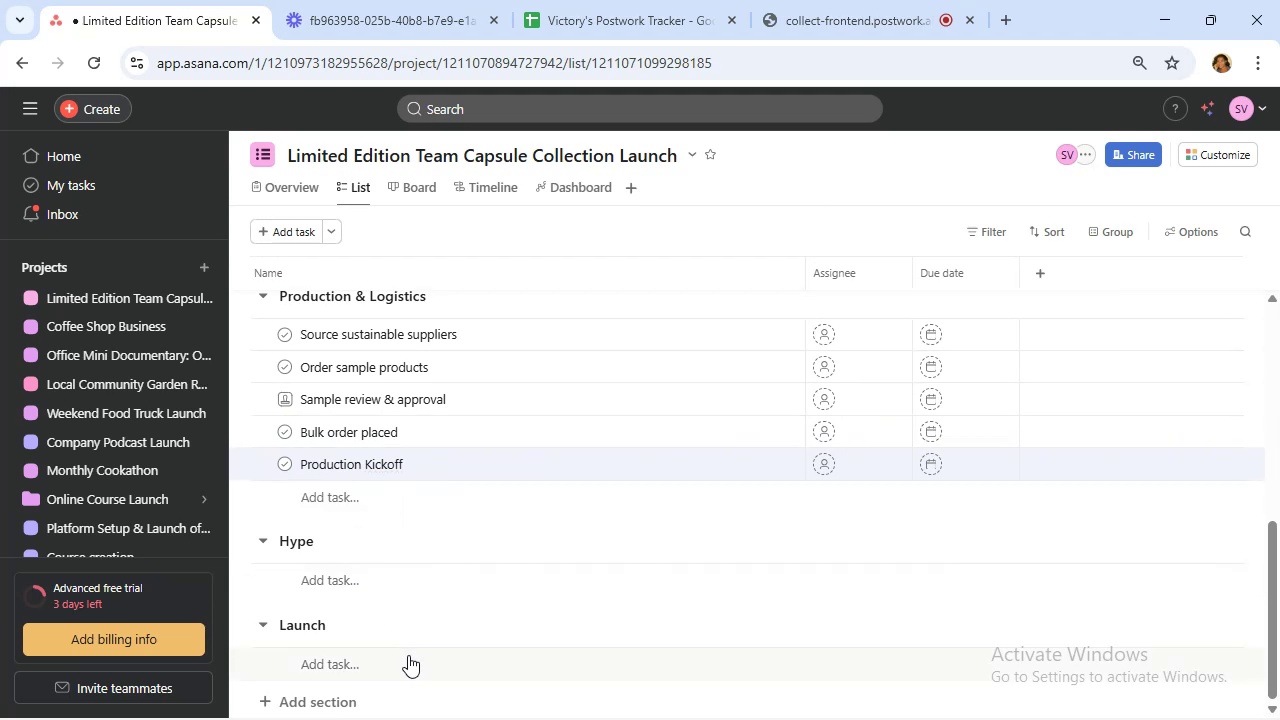 
left_click([340, 497])
 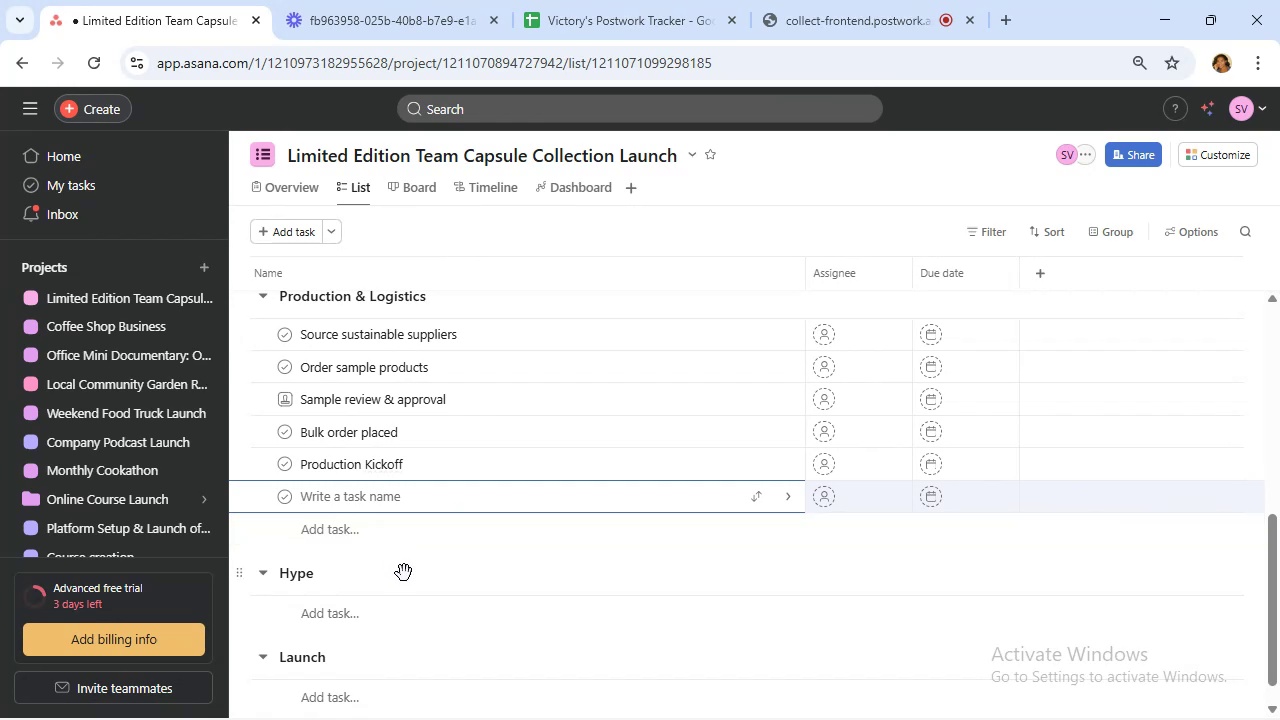 
wait(19.7)
 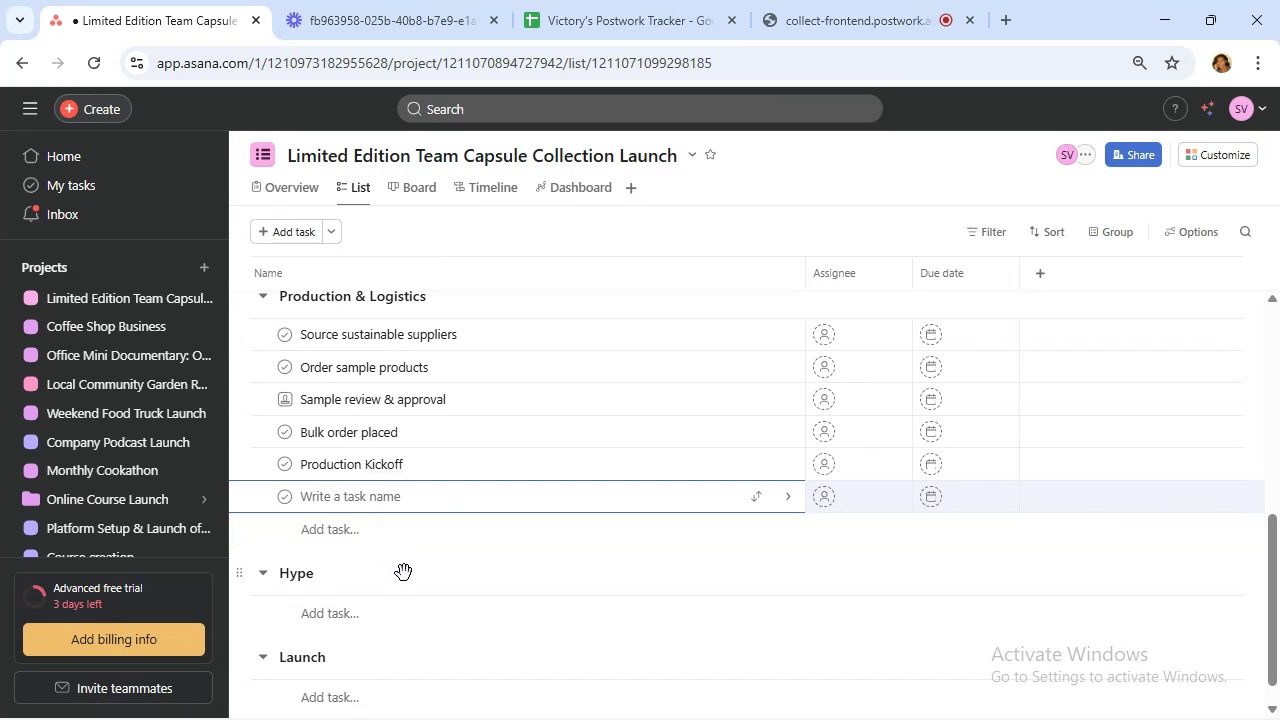 
left_click([445, 465])
 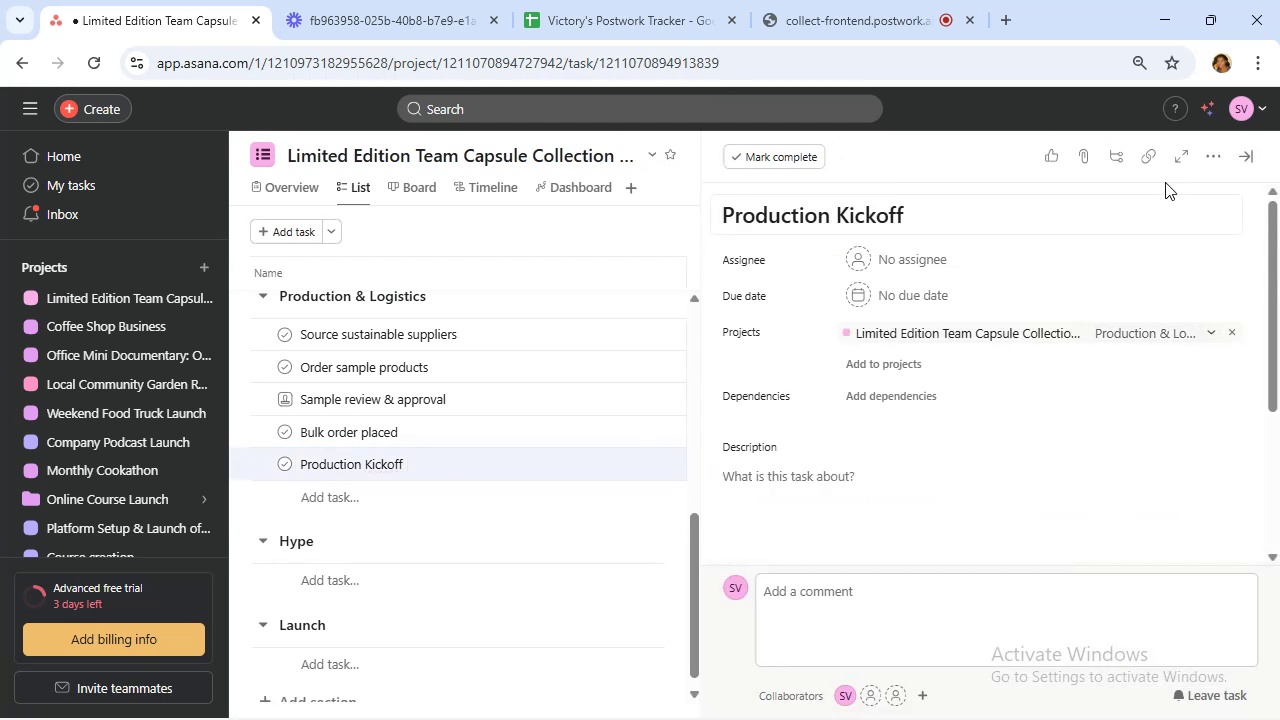 
mouse_move([1201, 180])
 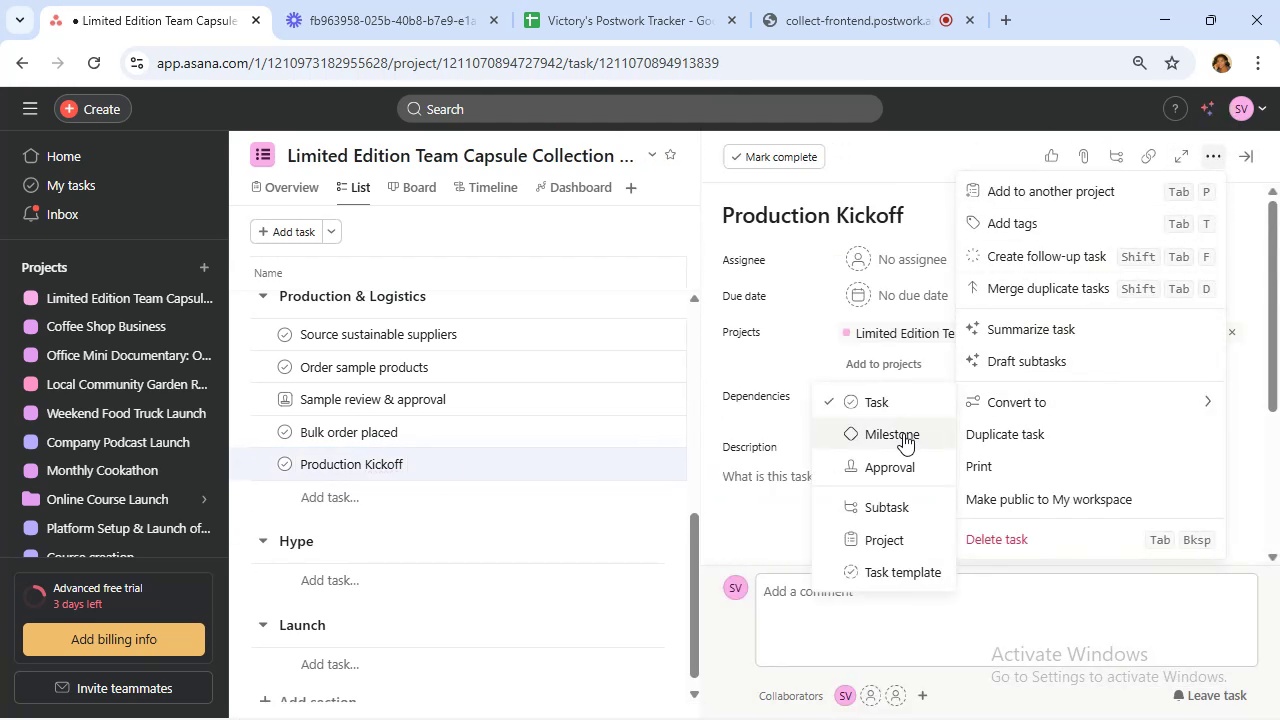 
wait(8.34)
 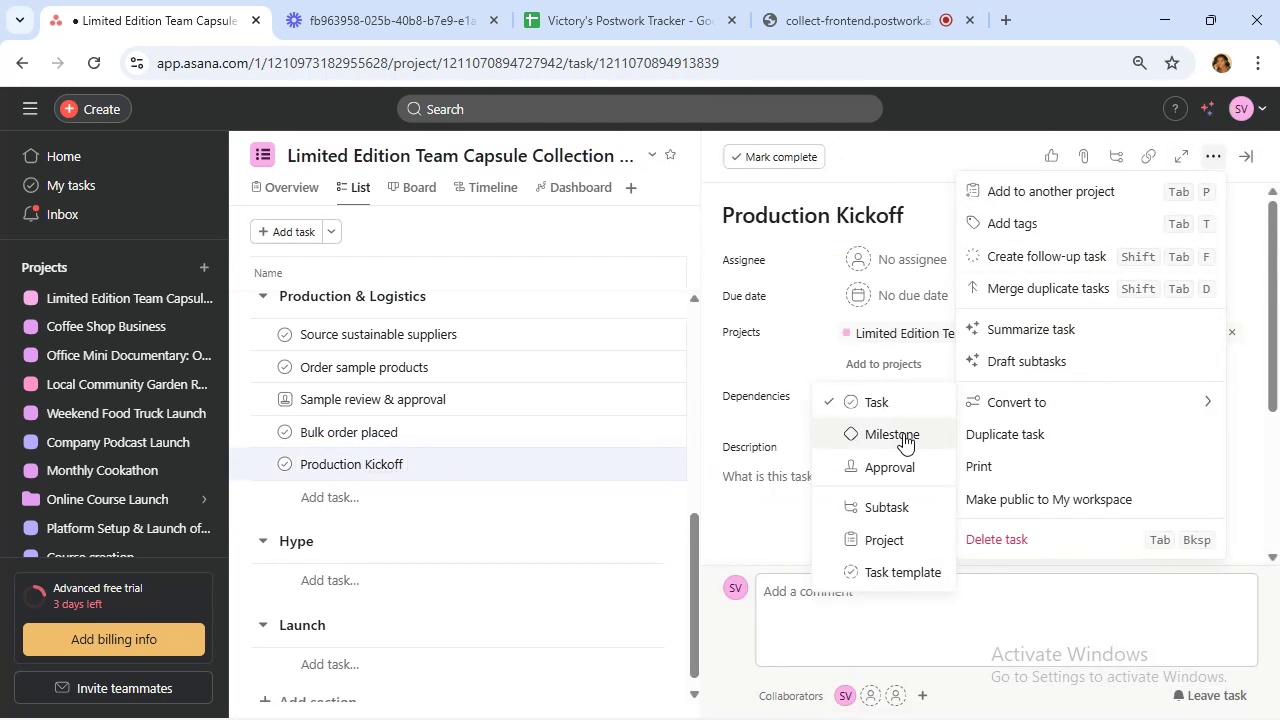 
left_click([904, 435])
 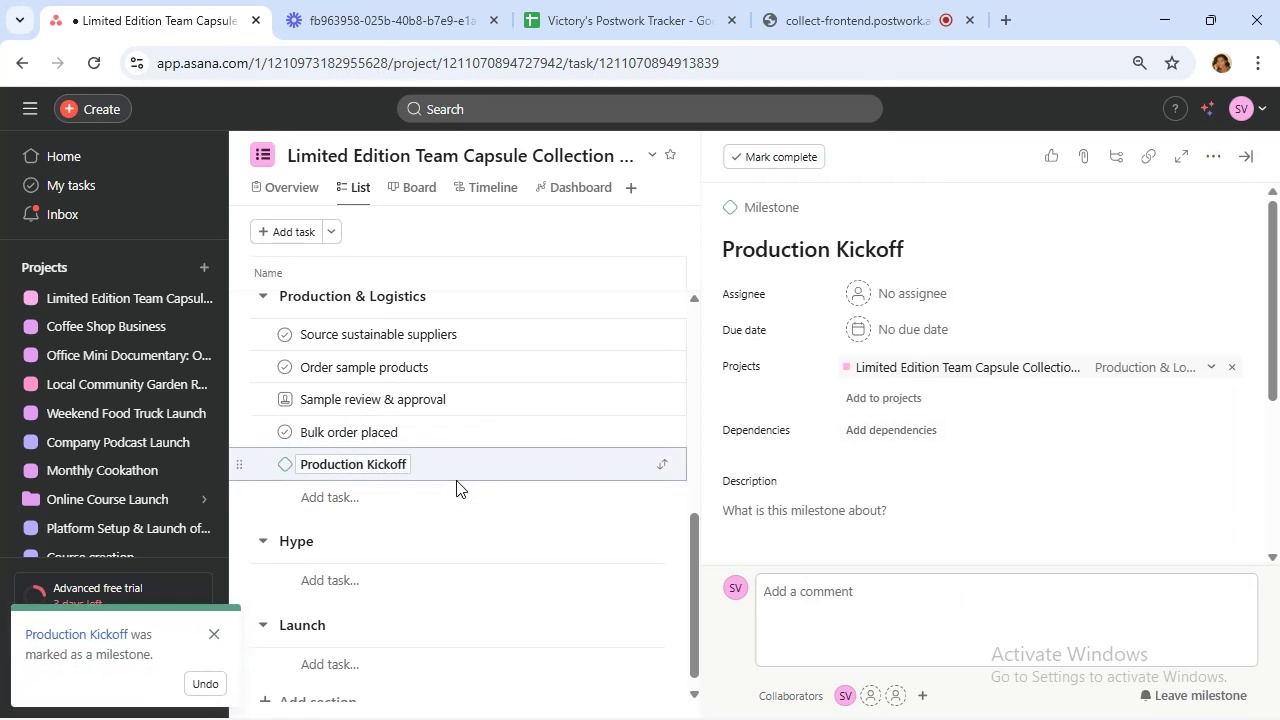 
scroll: coordinate [492, 490], scroll_direction: down, amount: 3.0
 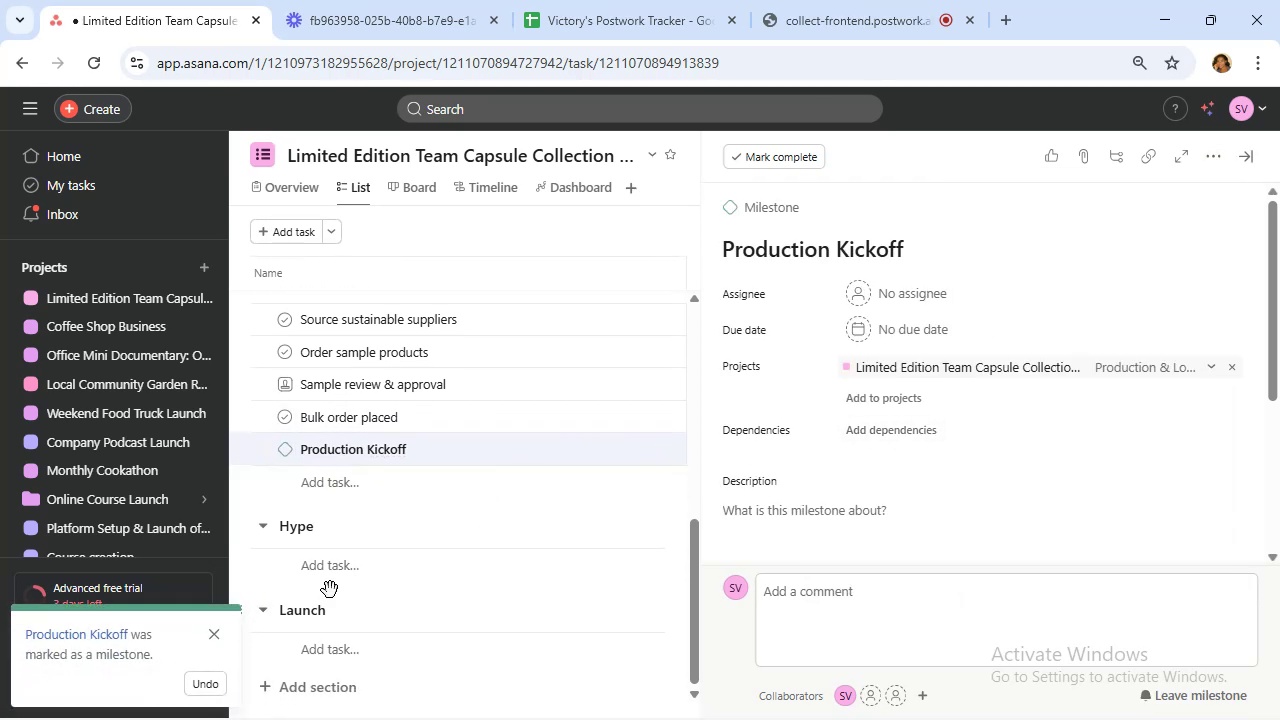 
left_click([334, 588])
 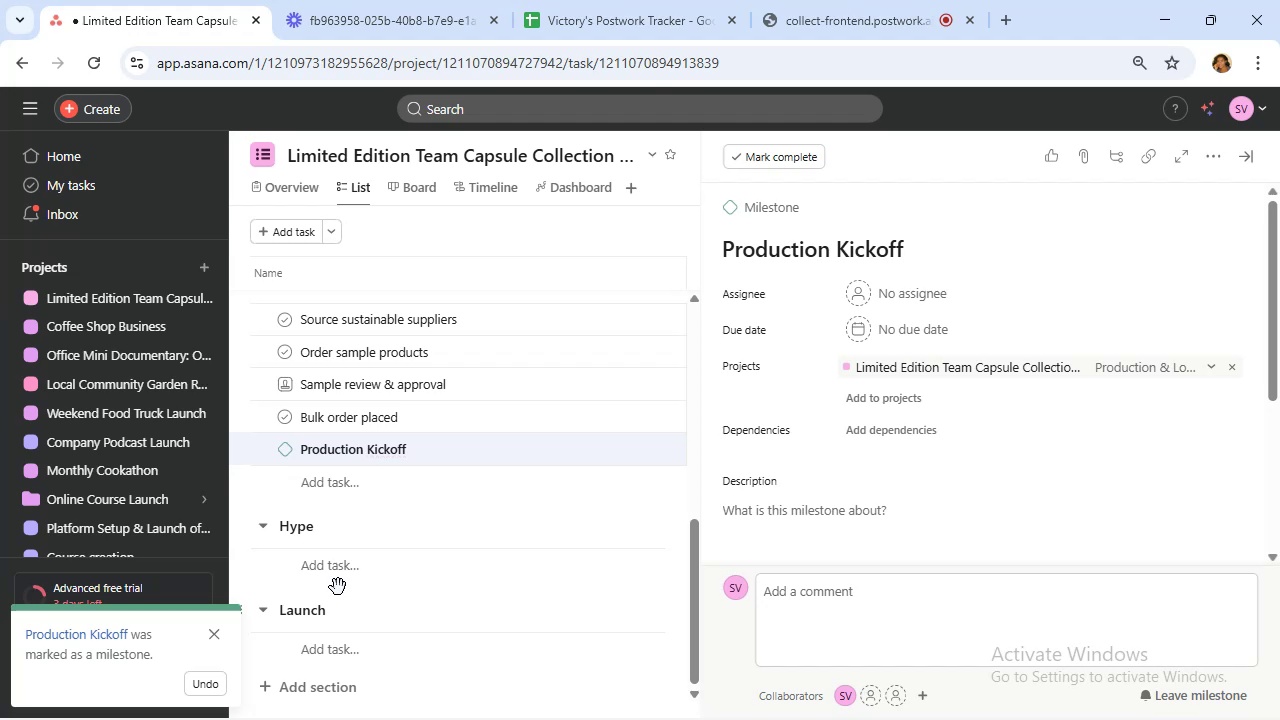 
left_click([345, 567])
 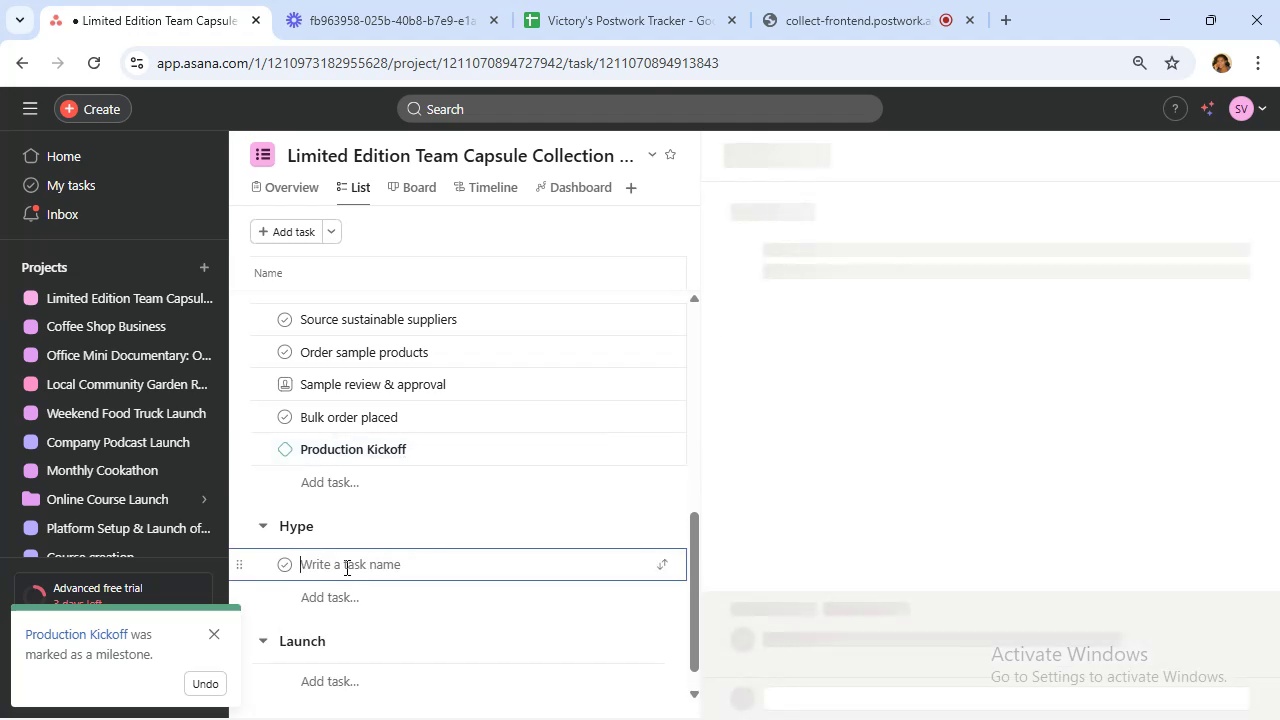 
scroll: coordinate [346, 565], scroll_direction: down, amount: 3.0
 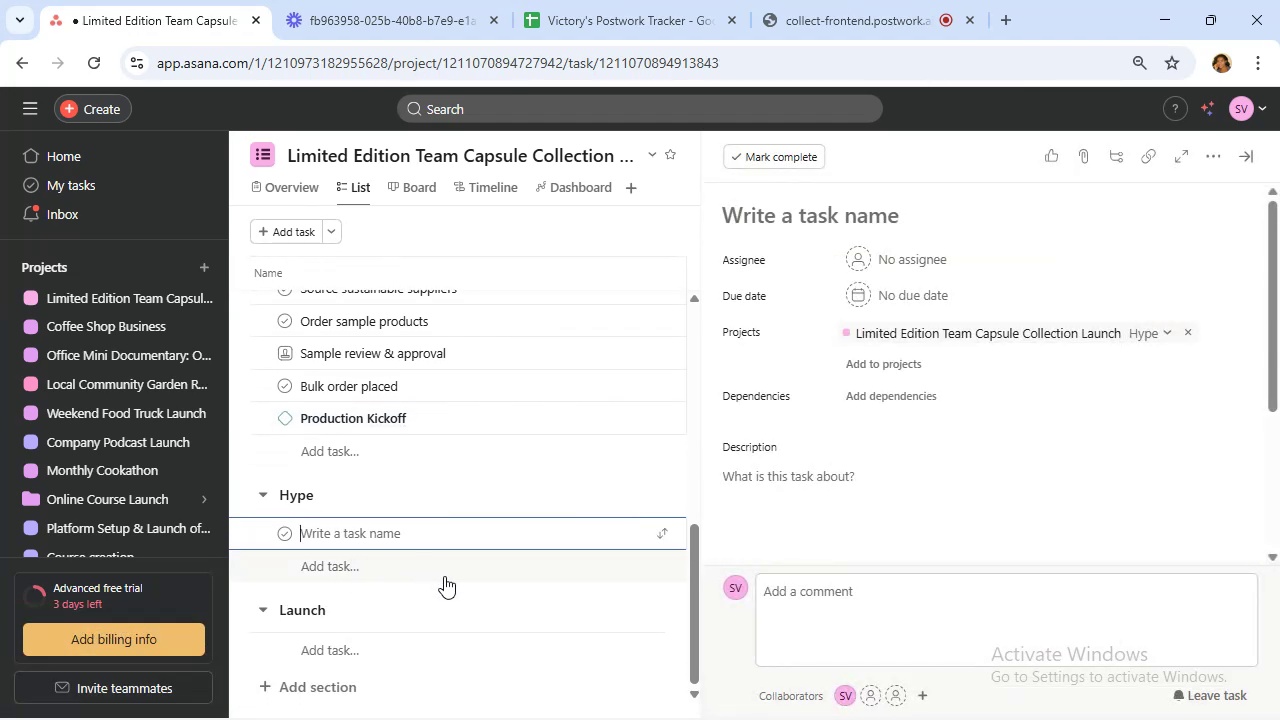 
type(CREateteaser)
 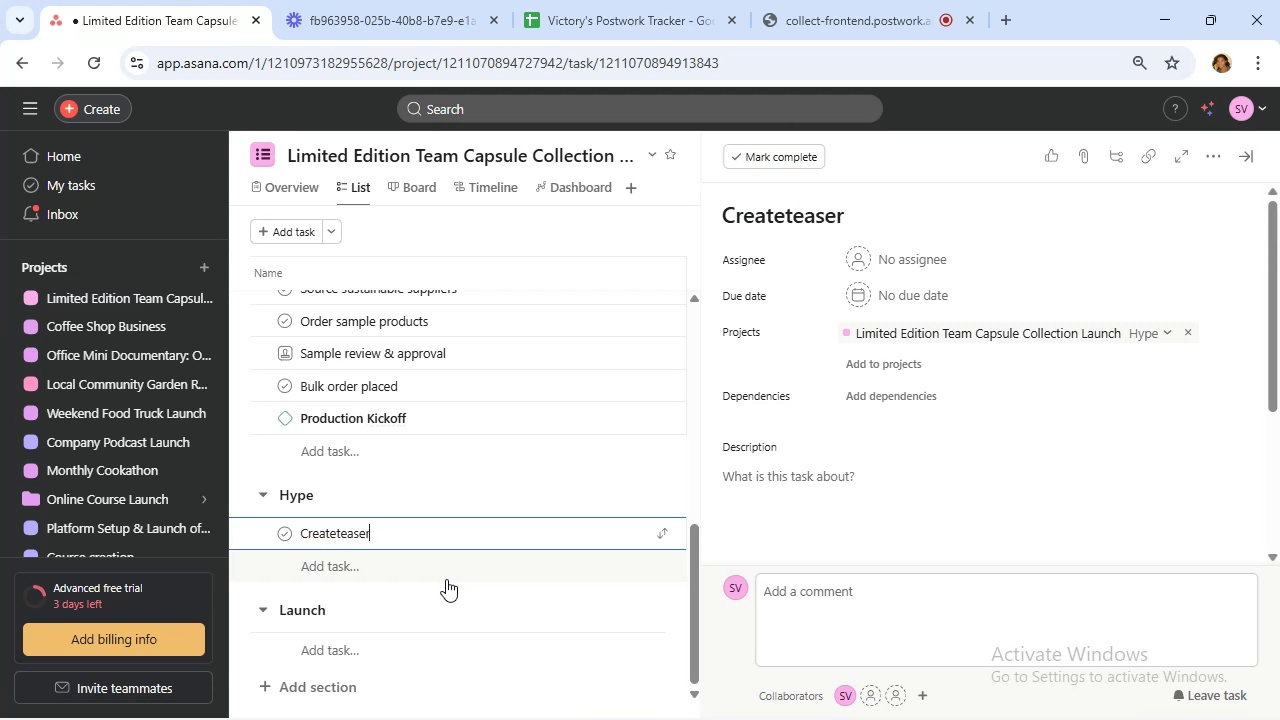 
hold_key(key=ArrowLeft, duration=0.82)
 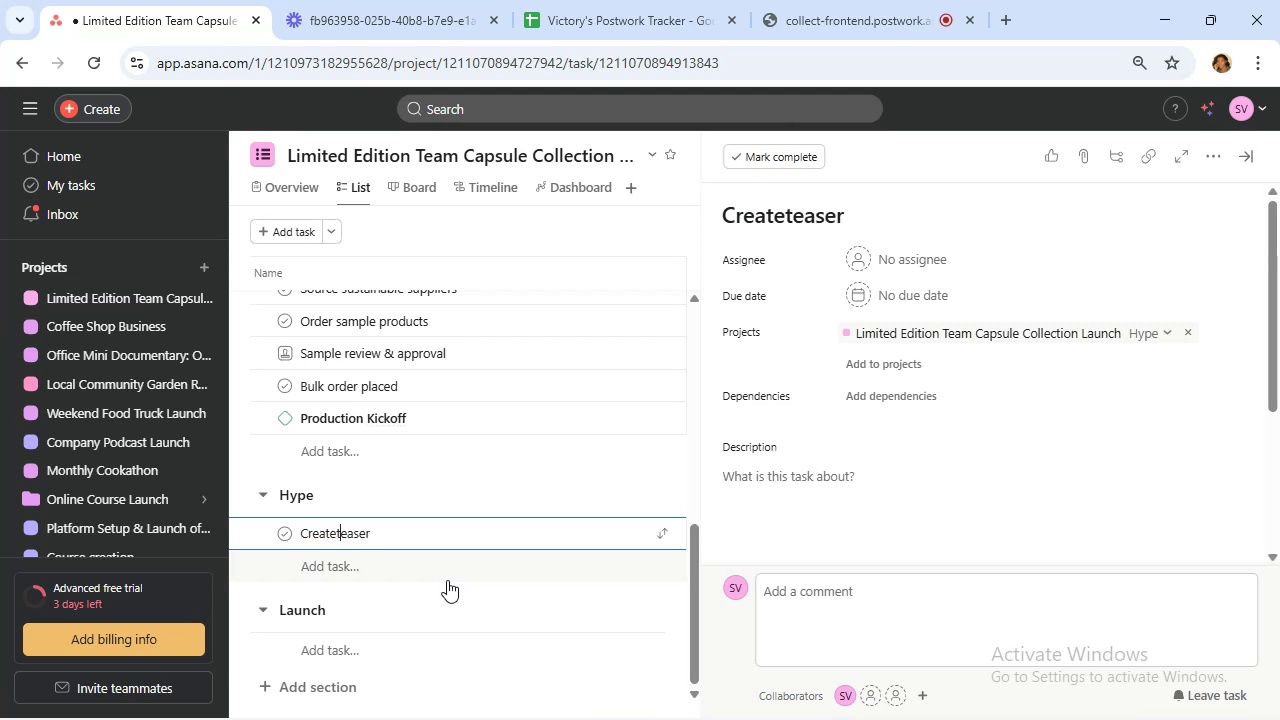 
key(ArrowLeft)
 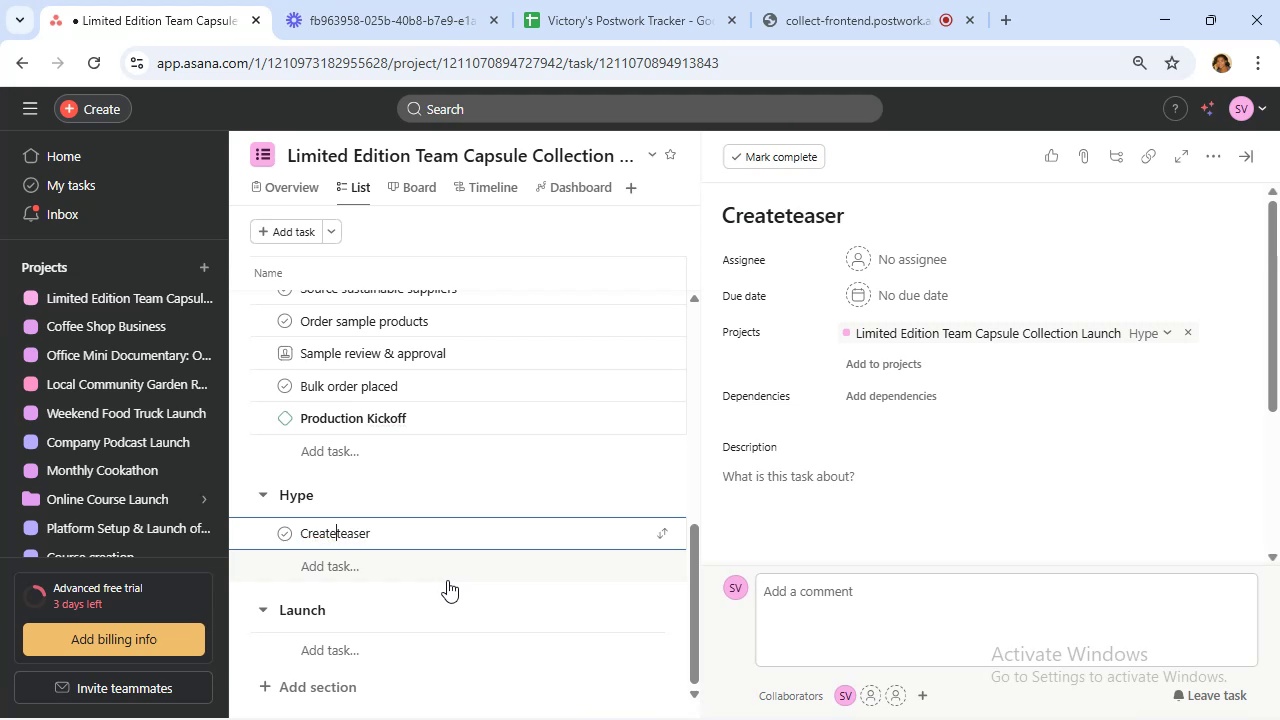 
type(  campaign)
 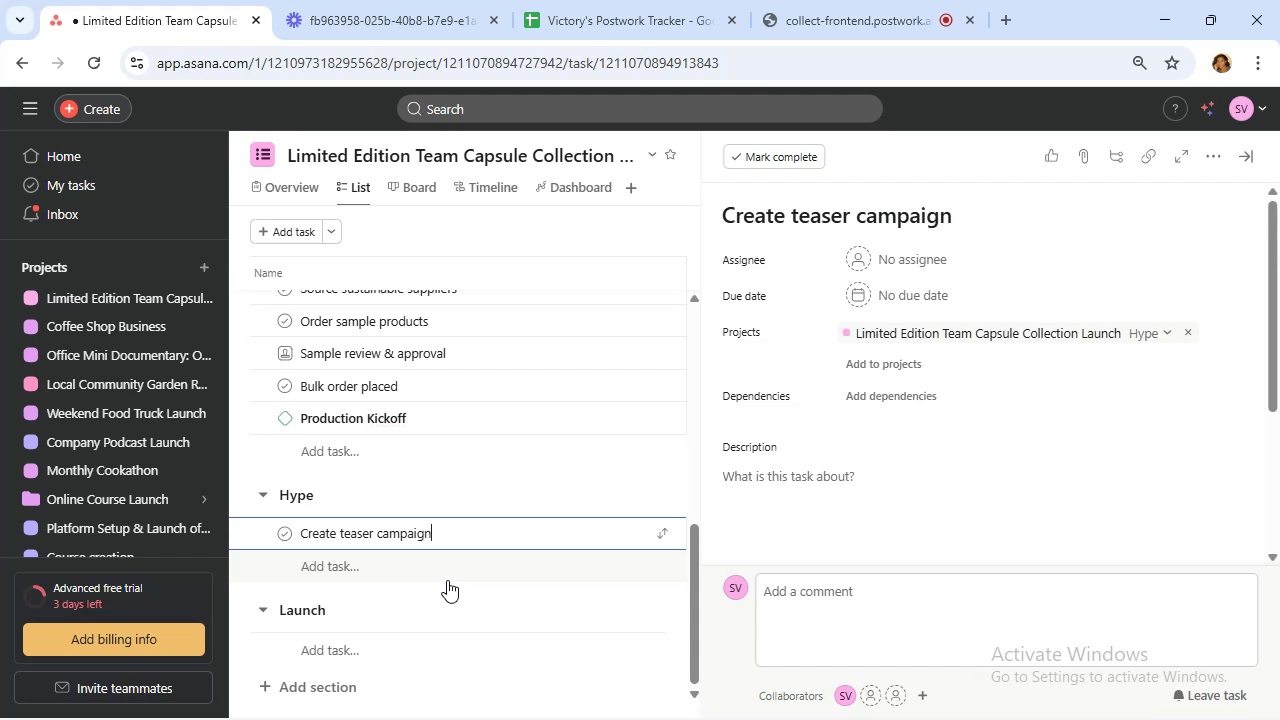 
hold_key(key=ArrowRight, duration=1.1)
 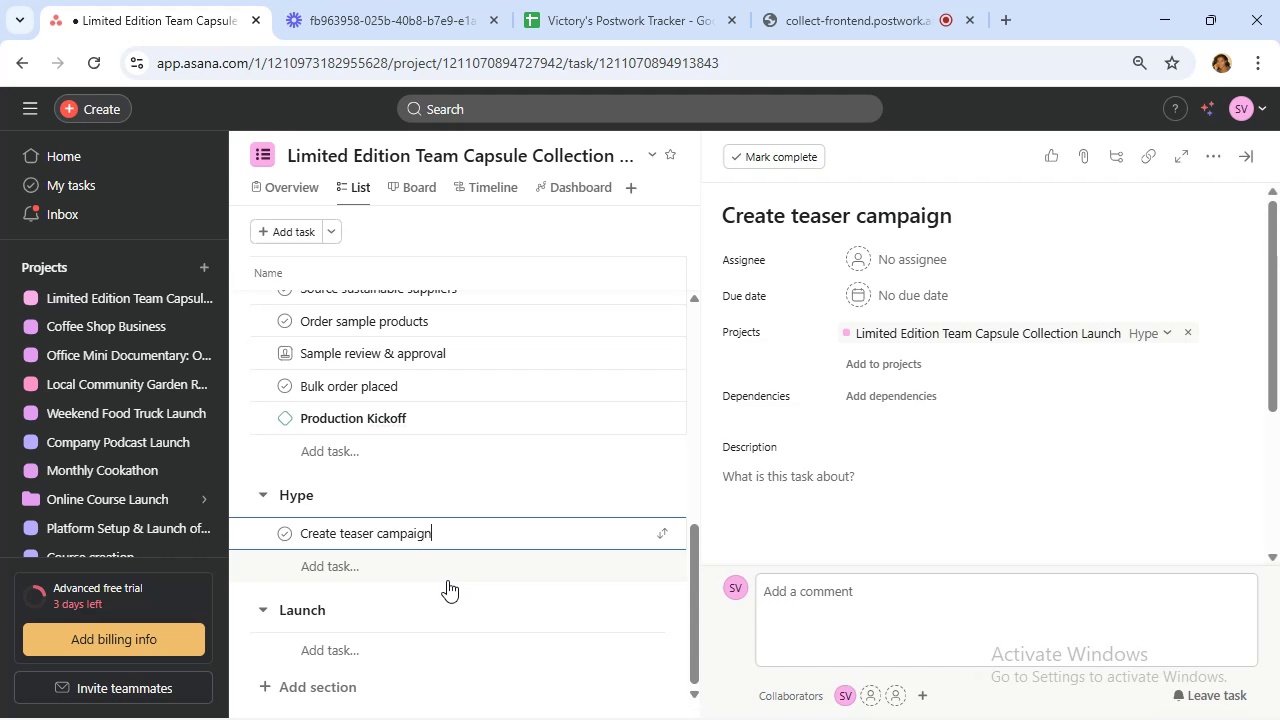 
wait(8.54)
 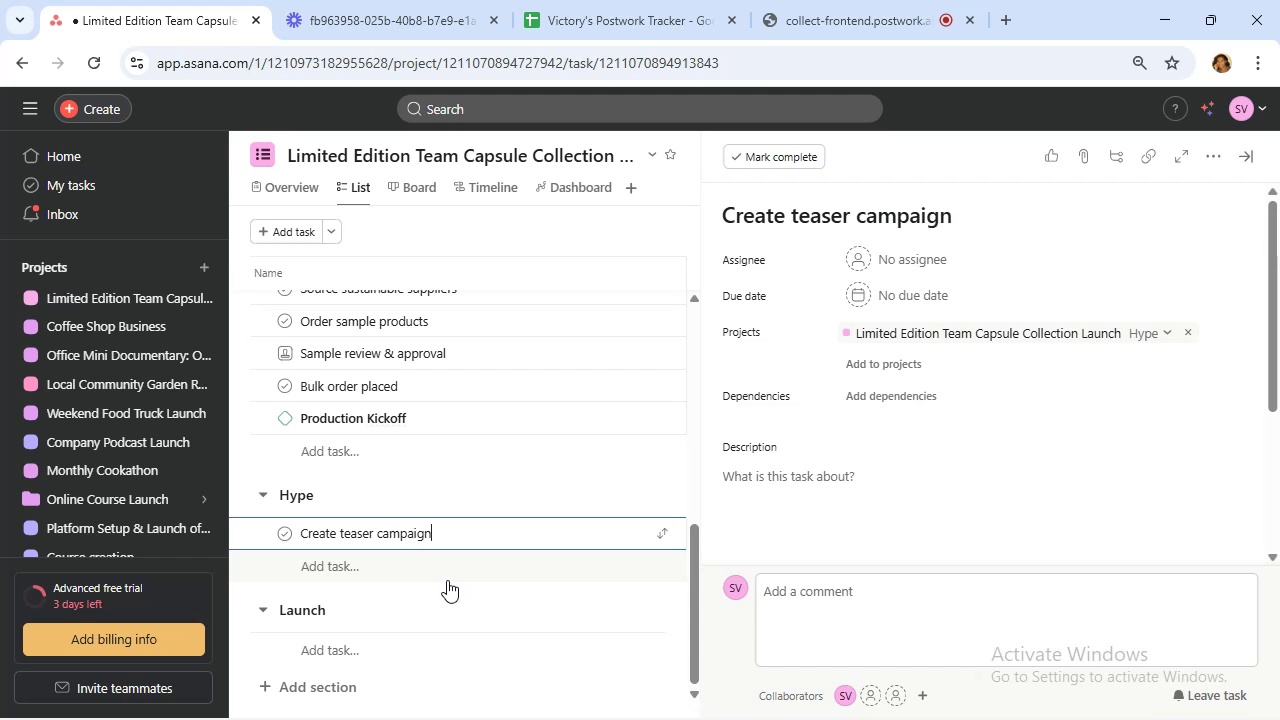 
left_click([328, 569])
 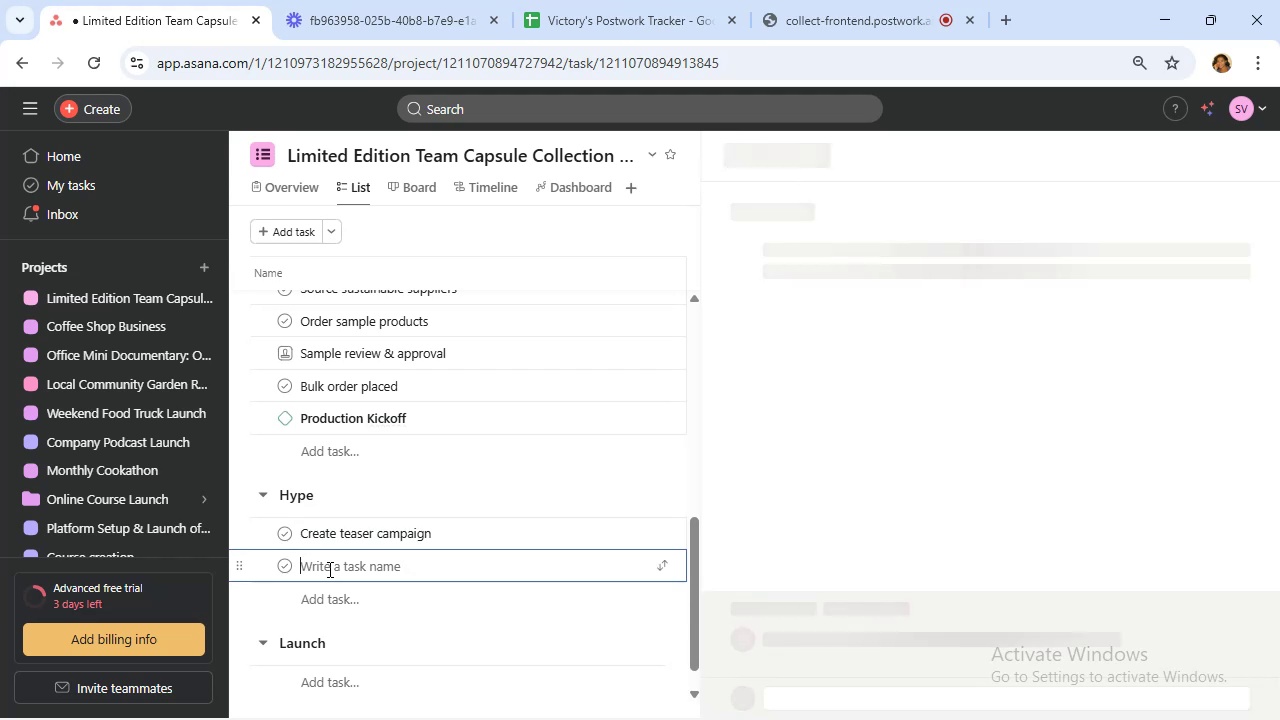 
type(BEhin-h)
key(Backspace)
key(Backspace)
key(Backspace)
type(d-he-s)
 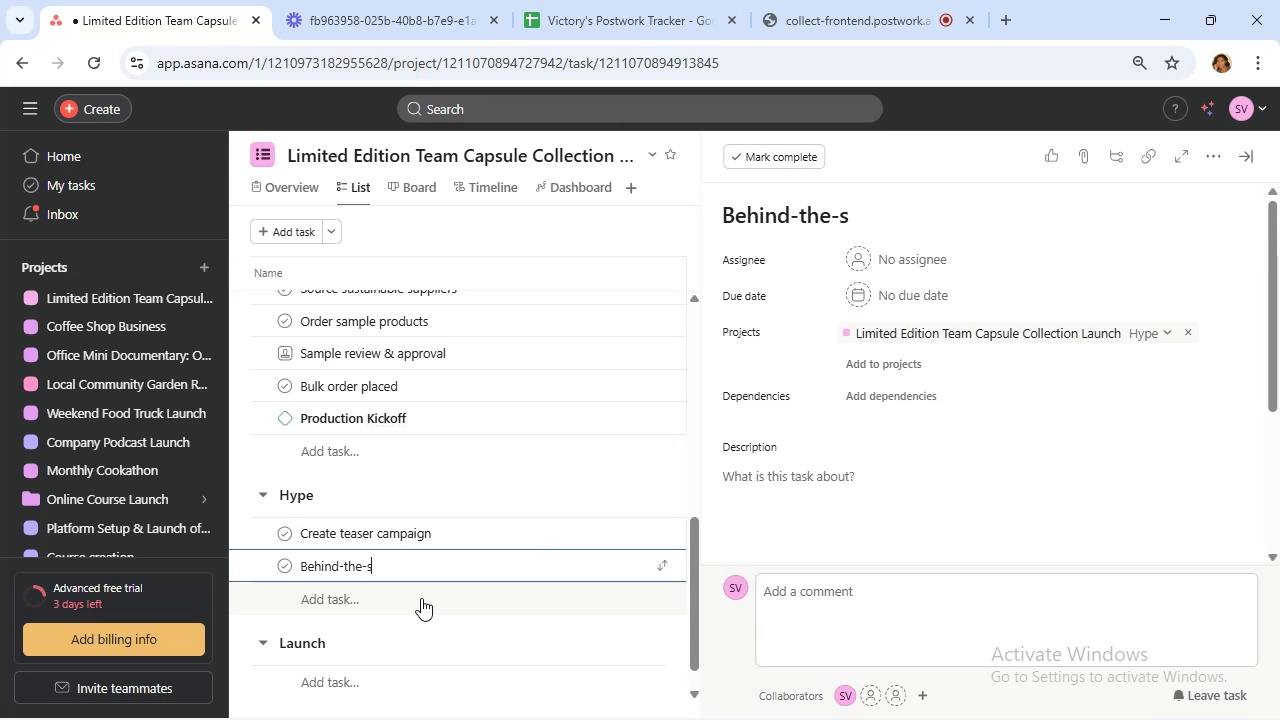 
type(cenes content)
 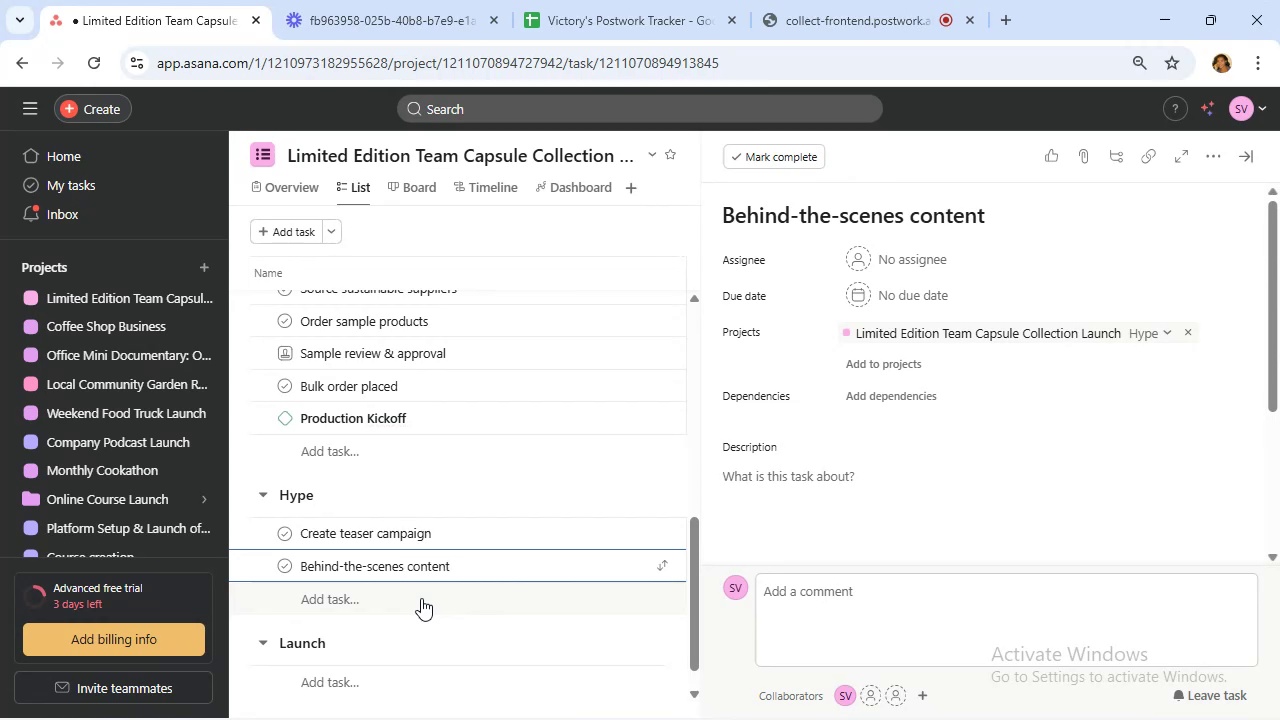 
key(Enter)
 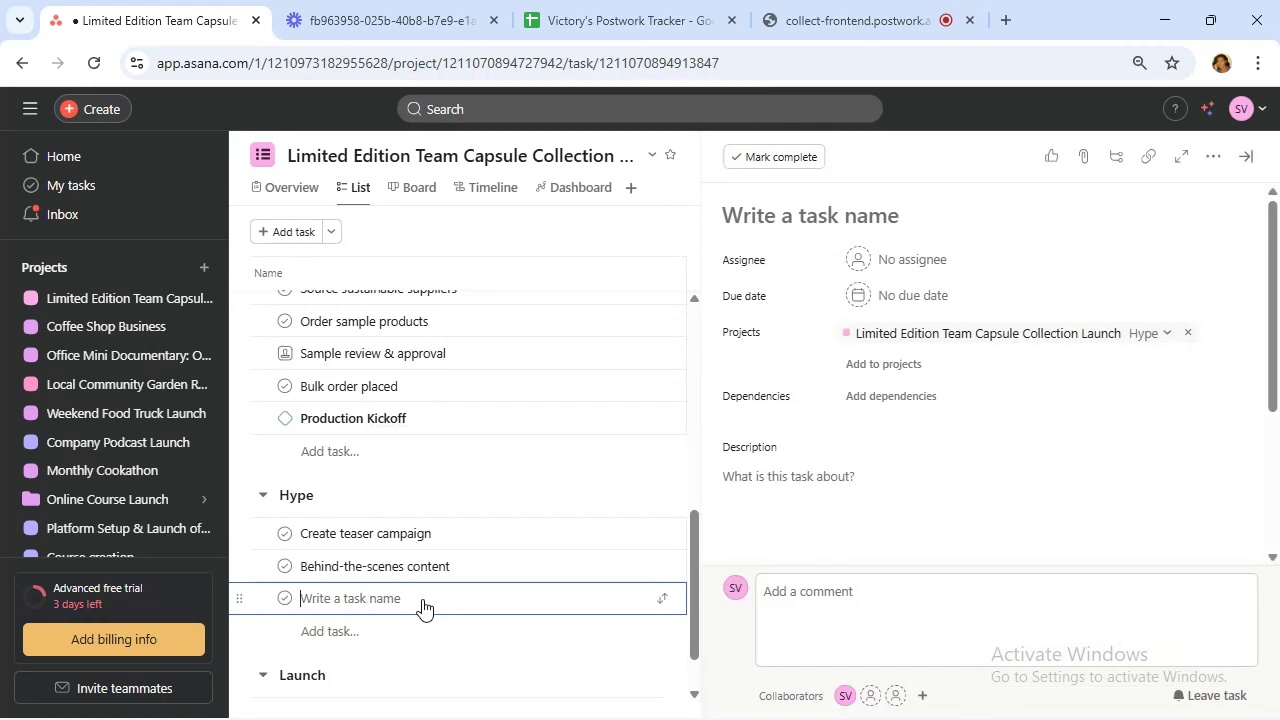 
wait(5.28)
 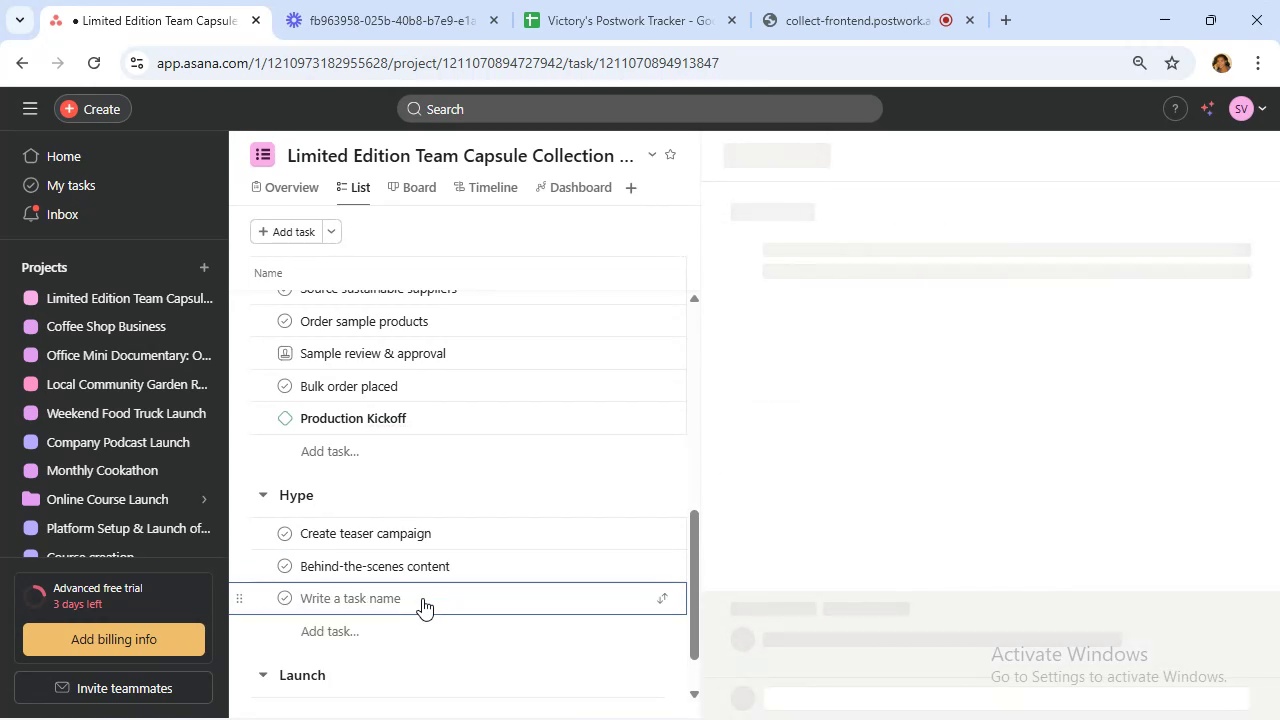 
type(DESign internal posters +)
key(Backspace)
type(7 social )
 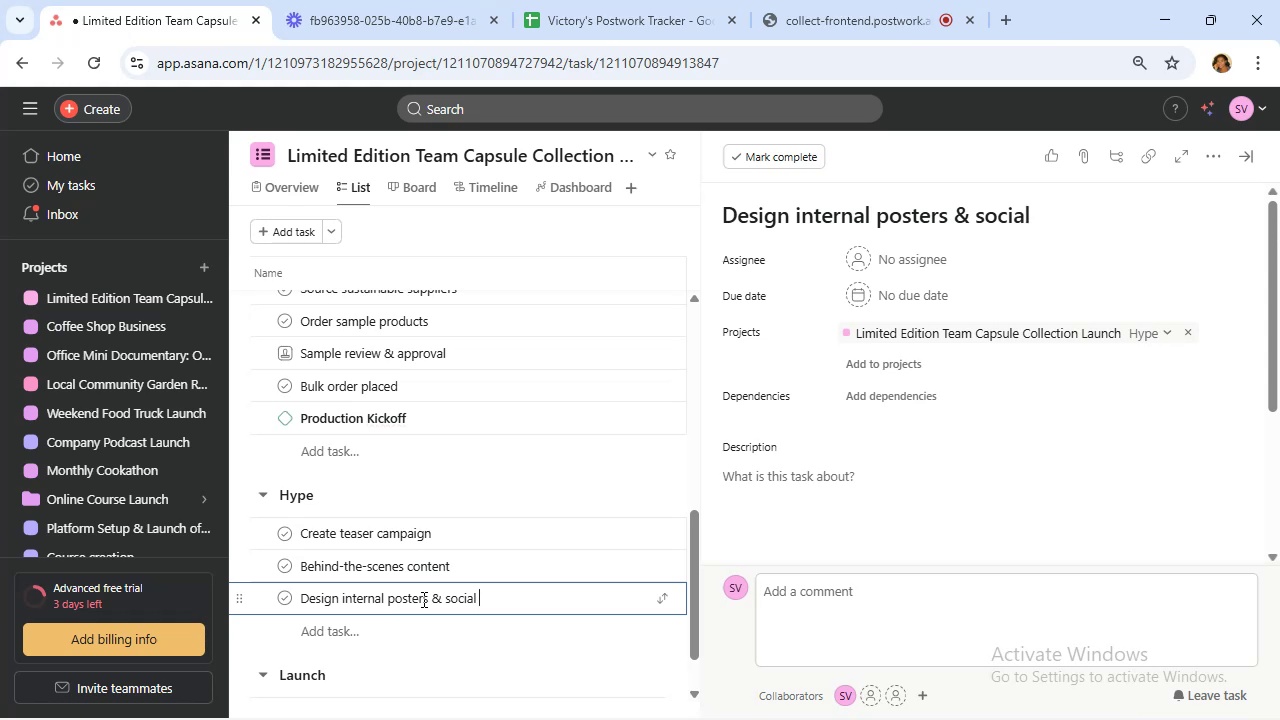 
wait(13.53)
 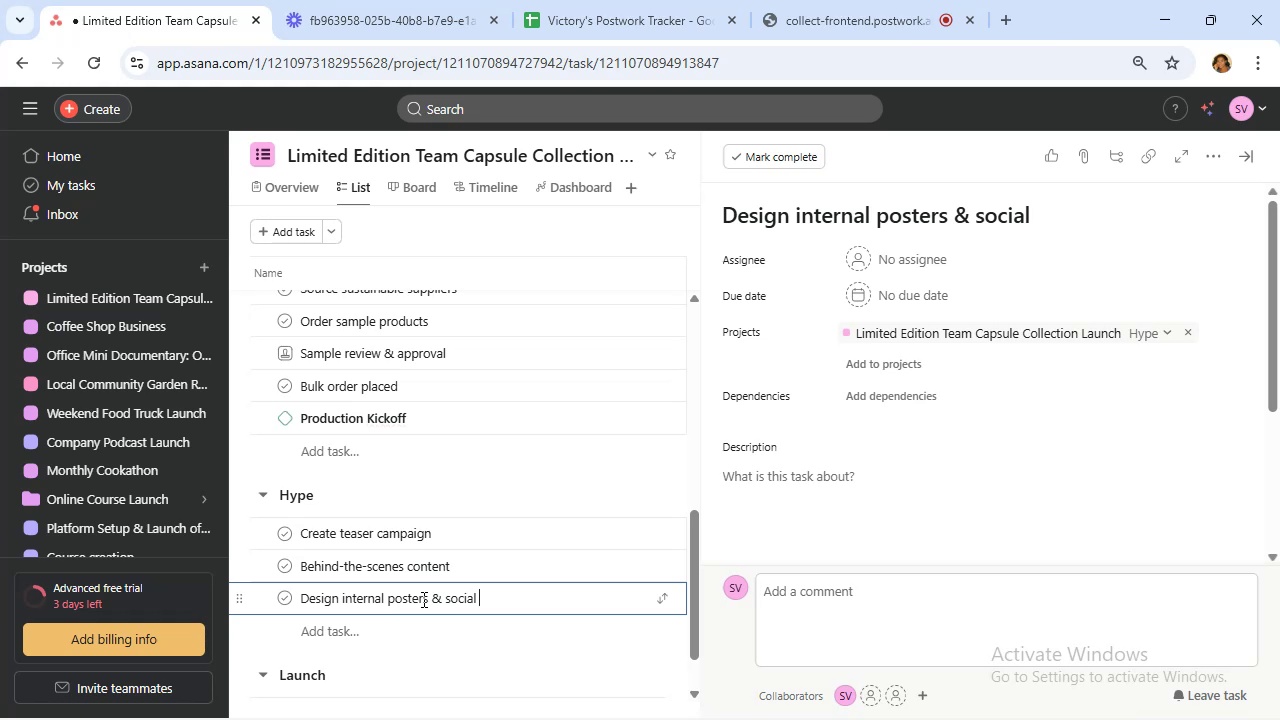 
type(media graphics)
 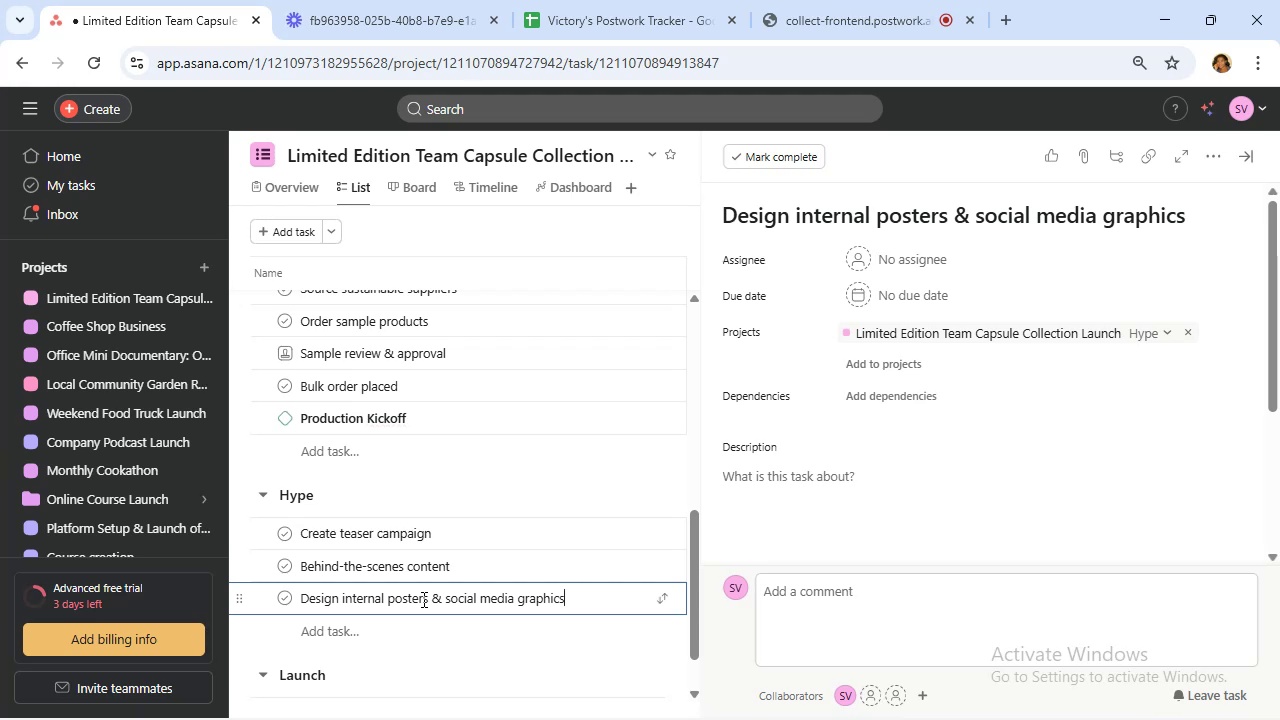 
wait(14.82)
 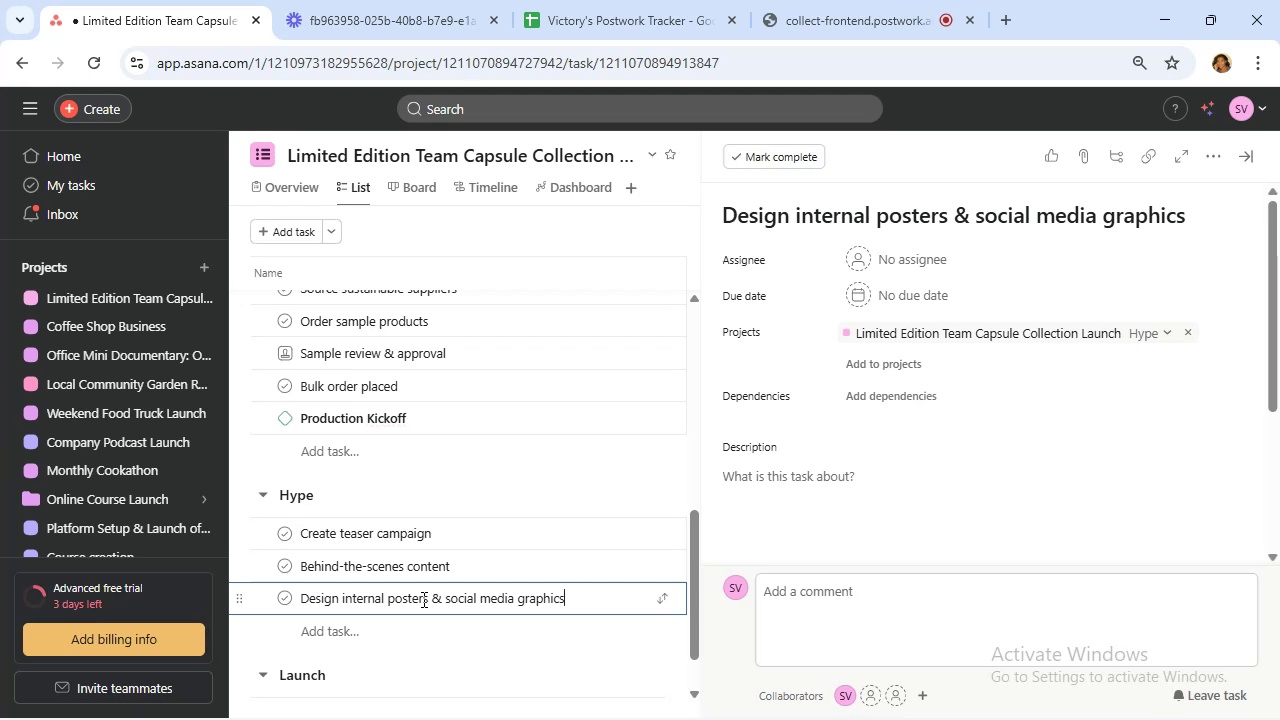 
scroll: coordinate [328, 628], scroll_direction: down, amount: 2.0
 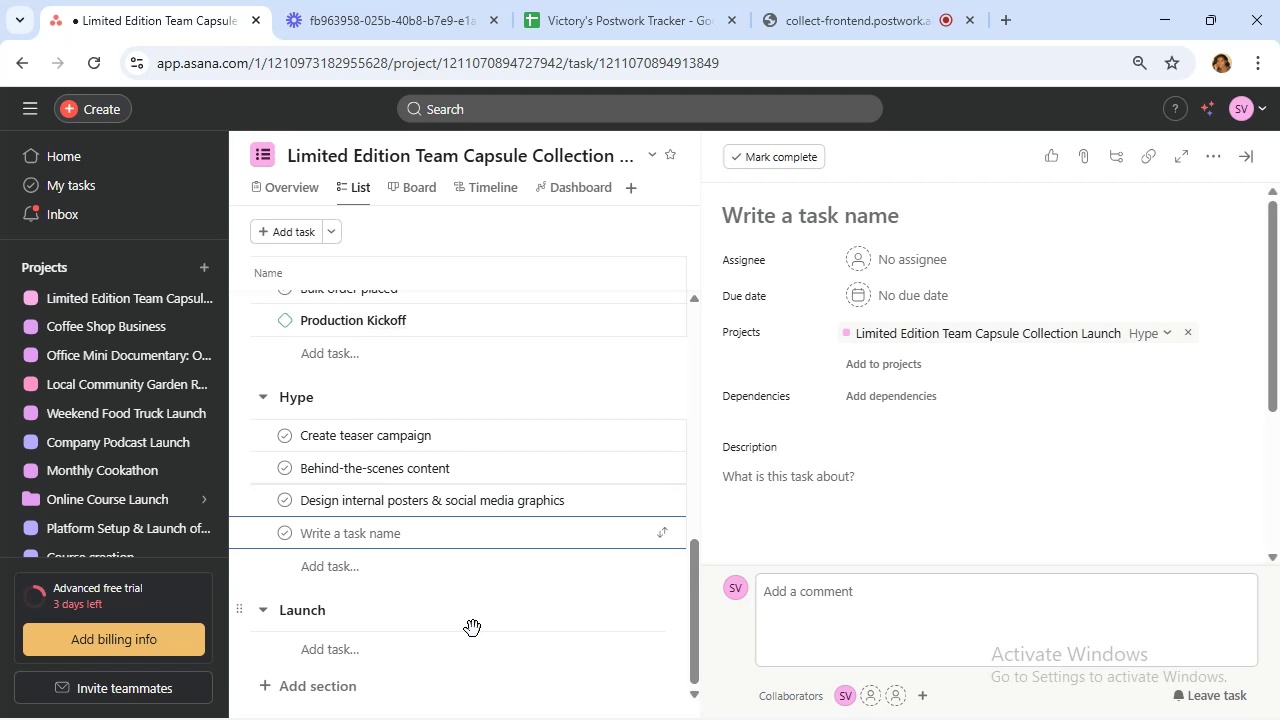 
wait(12.53)
 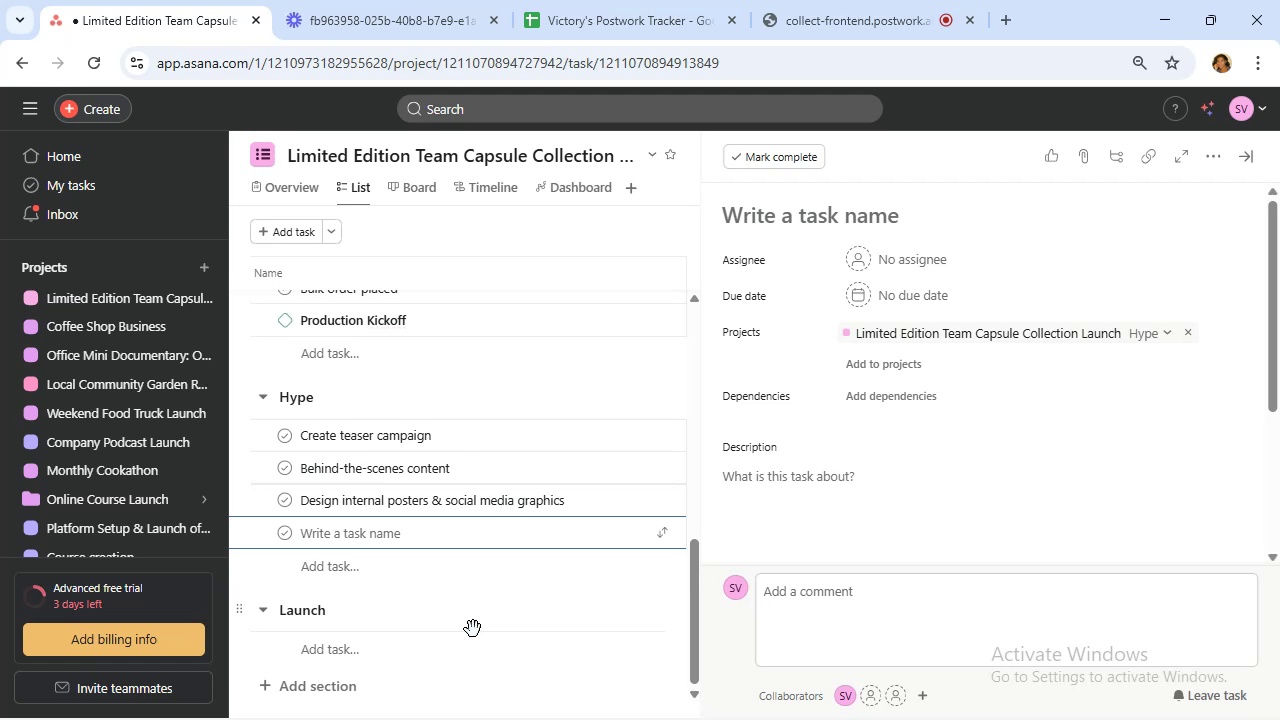 
type(LAunch teaser emails)
 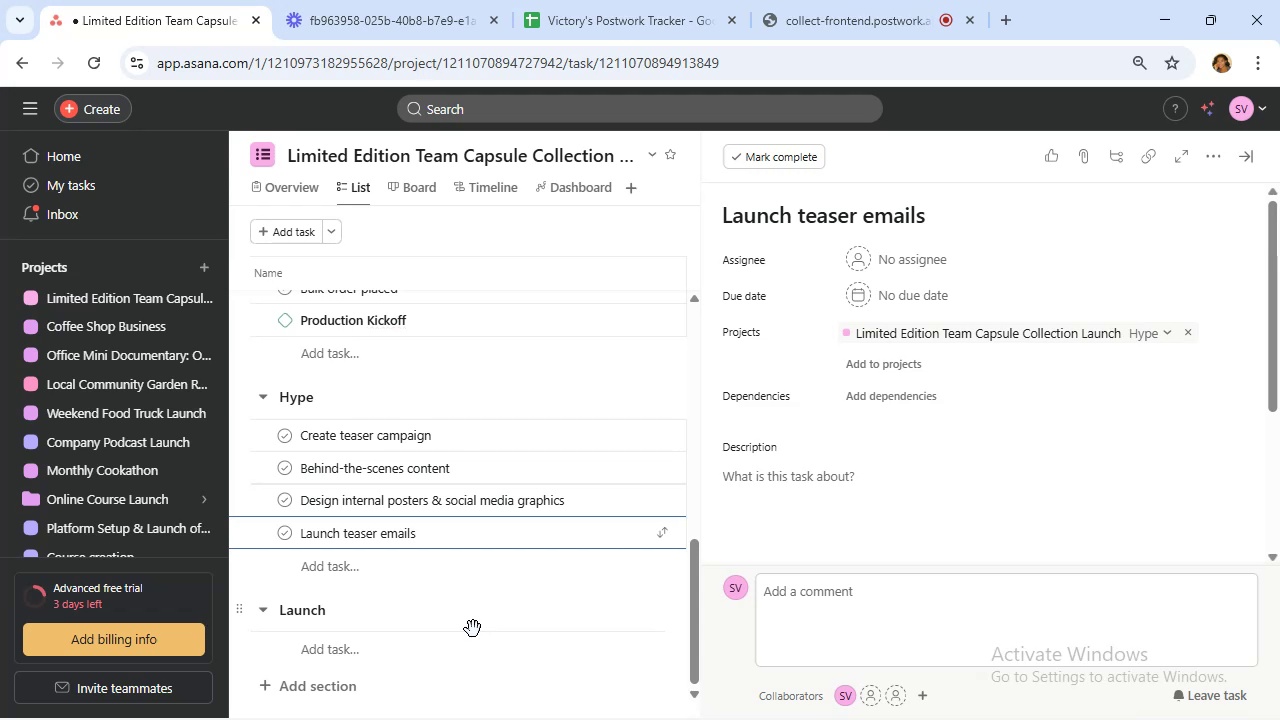 
type( & banners)
 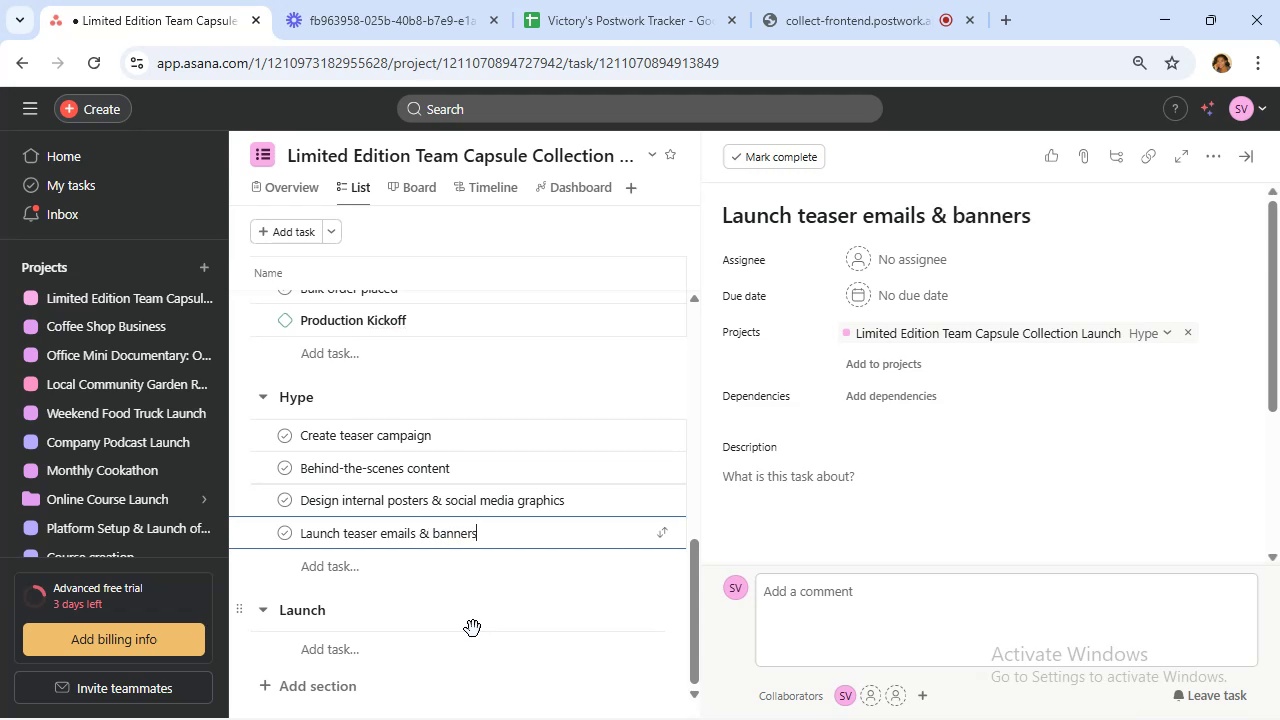 
wait(8.7)
 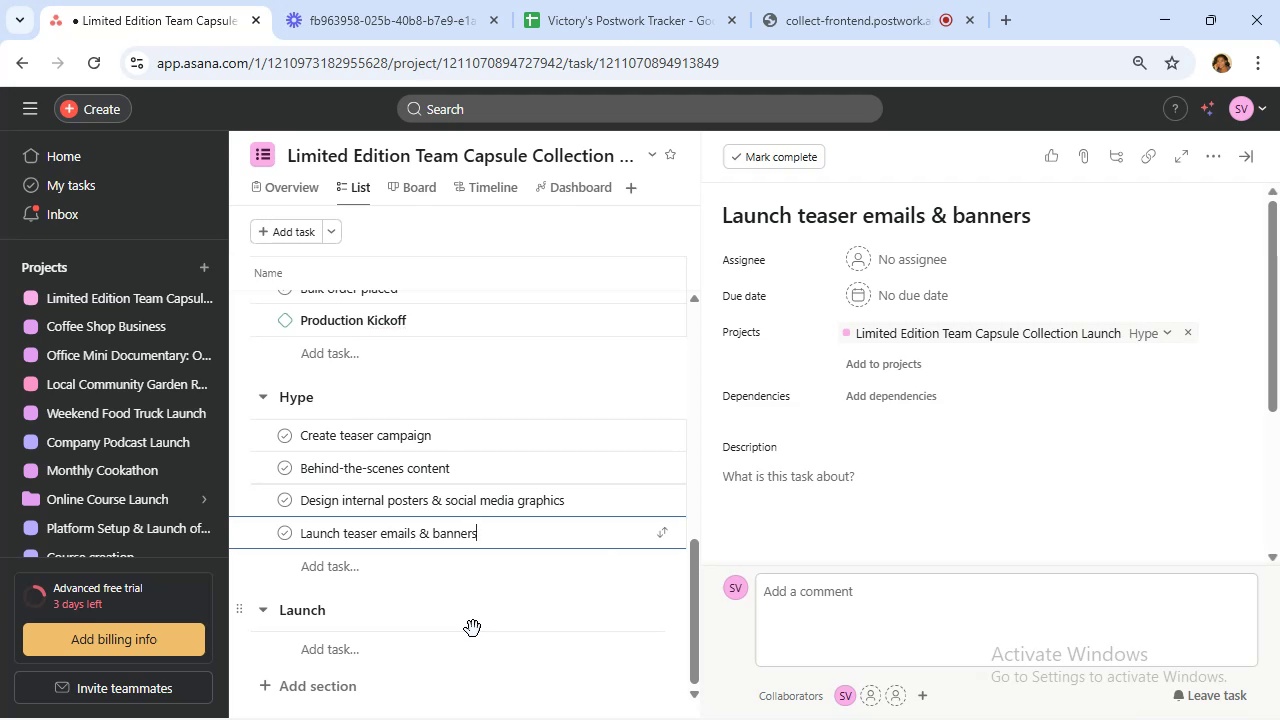 
key(Enter)
 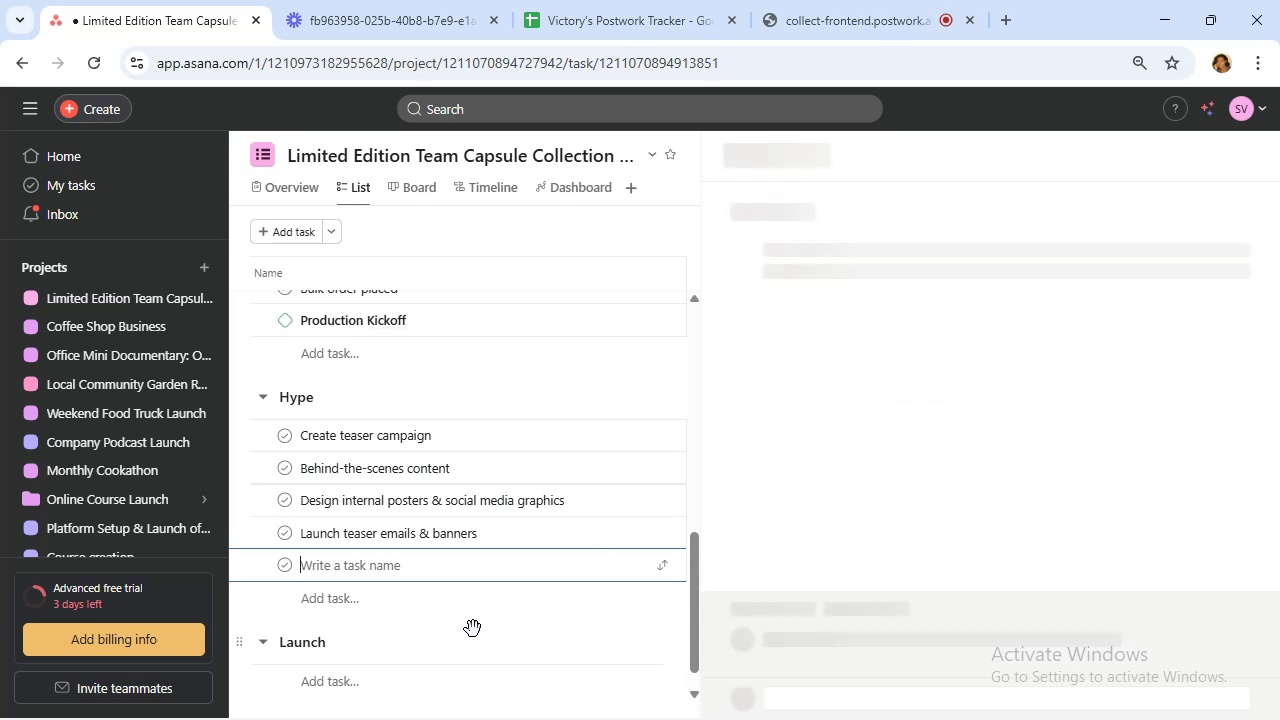 
type(Pre)
 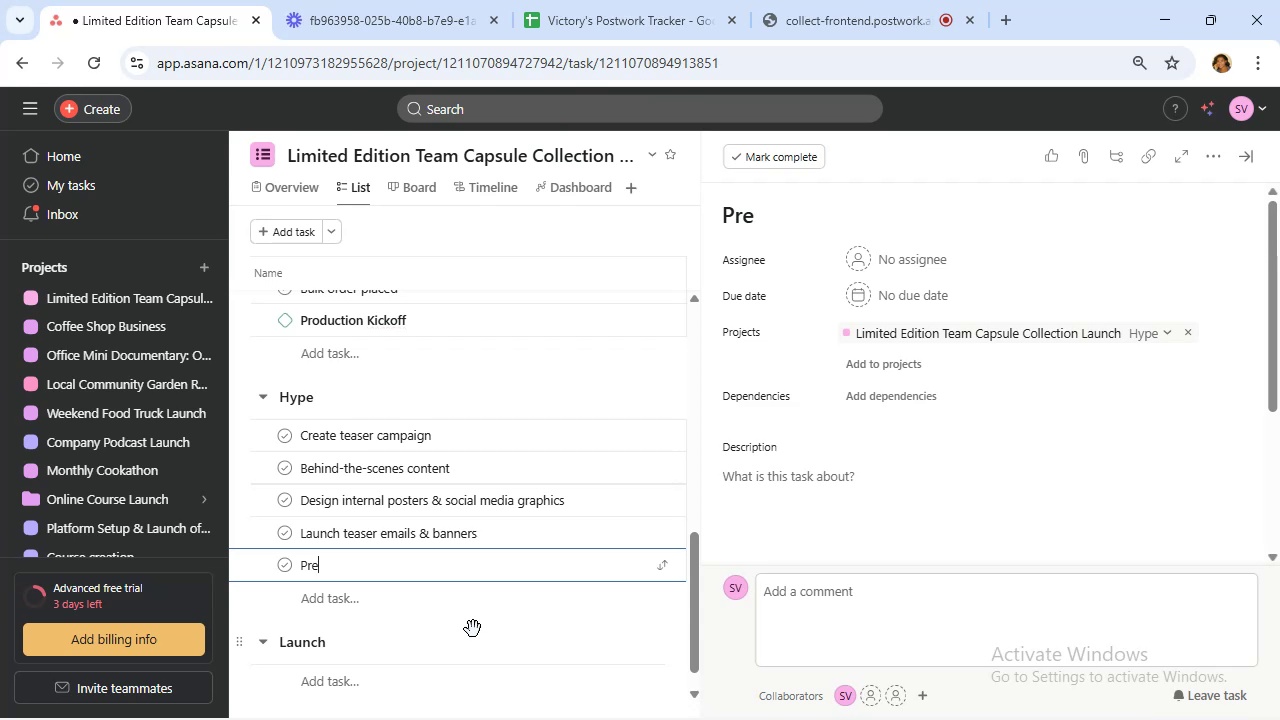 
type(-launch campaign live)
 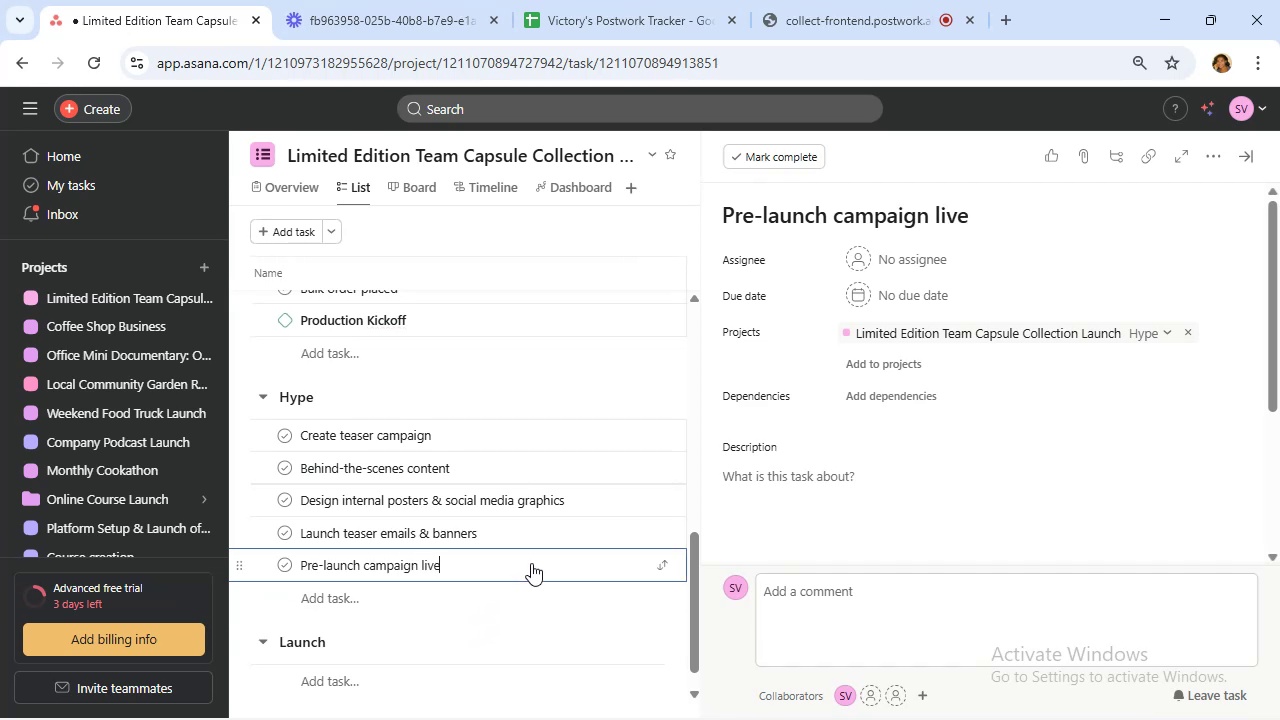 
wait(7.22)
 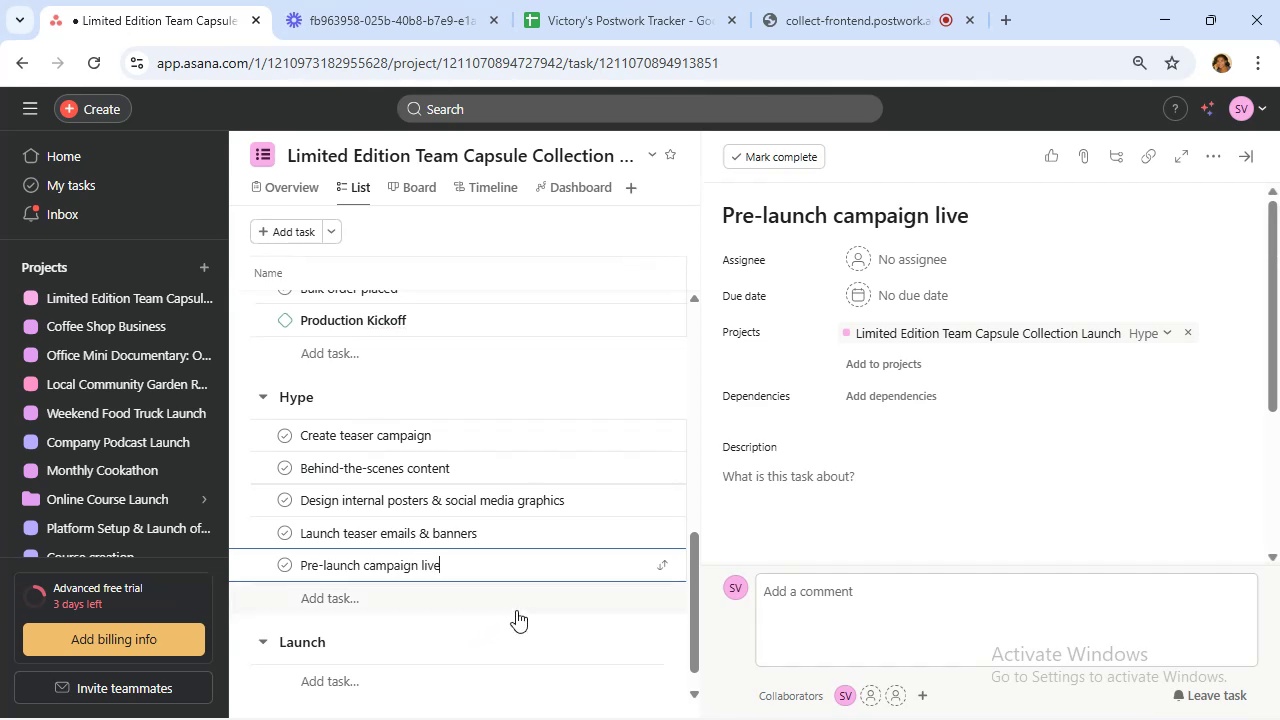 
left_click([1215, 157])
 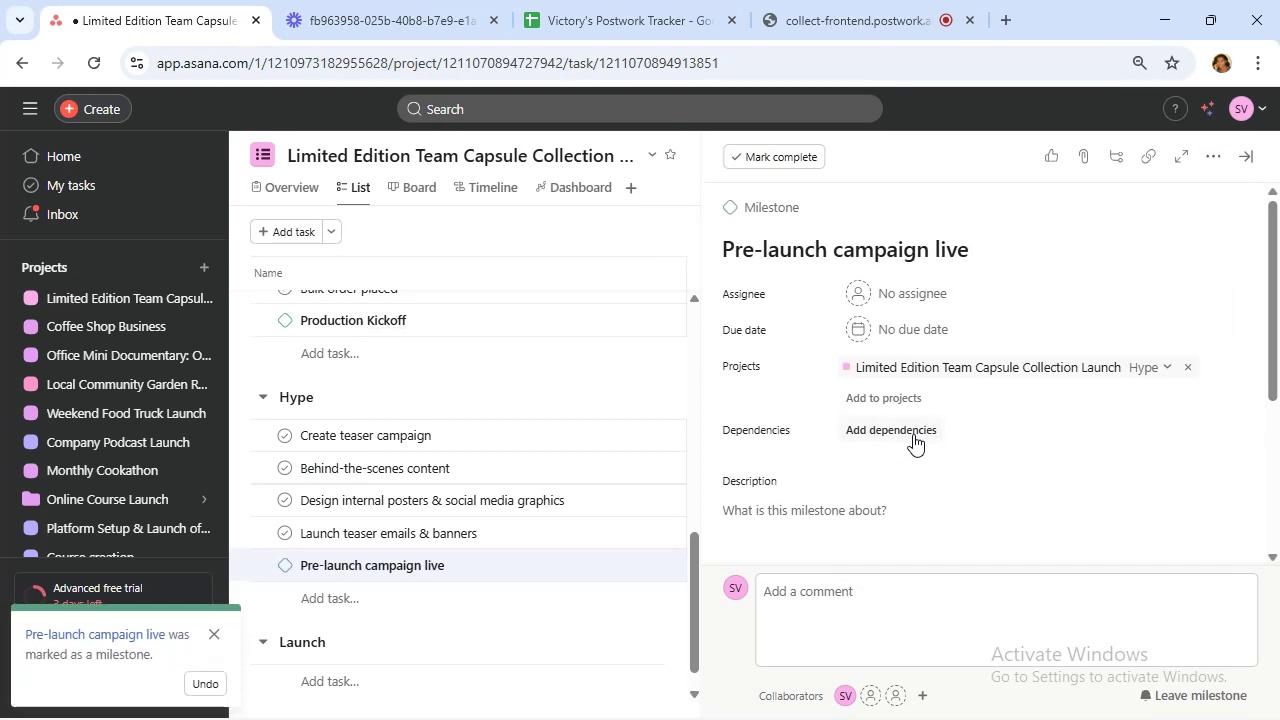 
wait(6.84)
 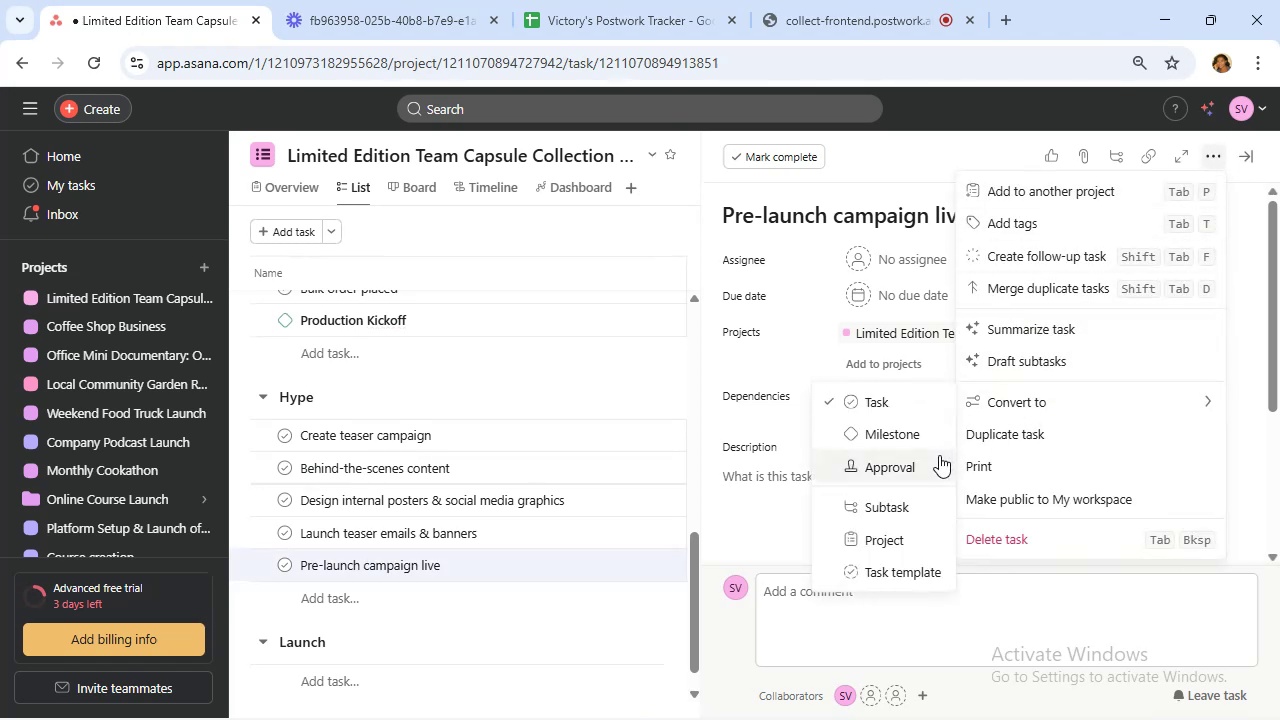 
scroll: coordinate [351, 578], scroll_direction: down, amount: 2.0
 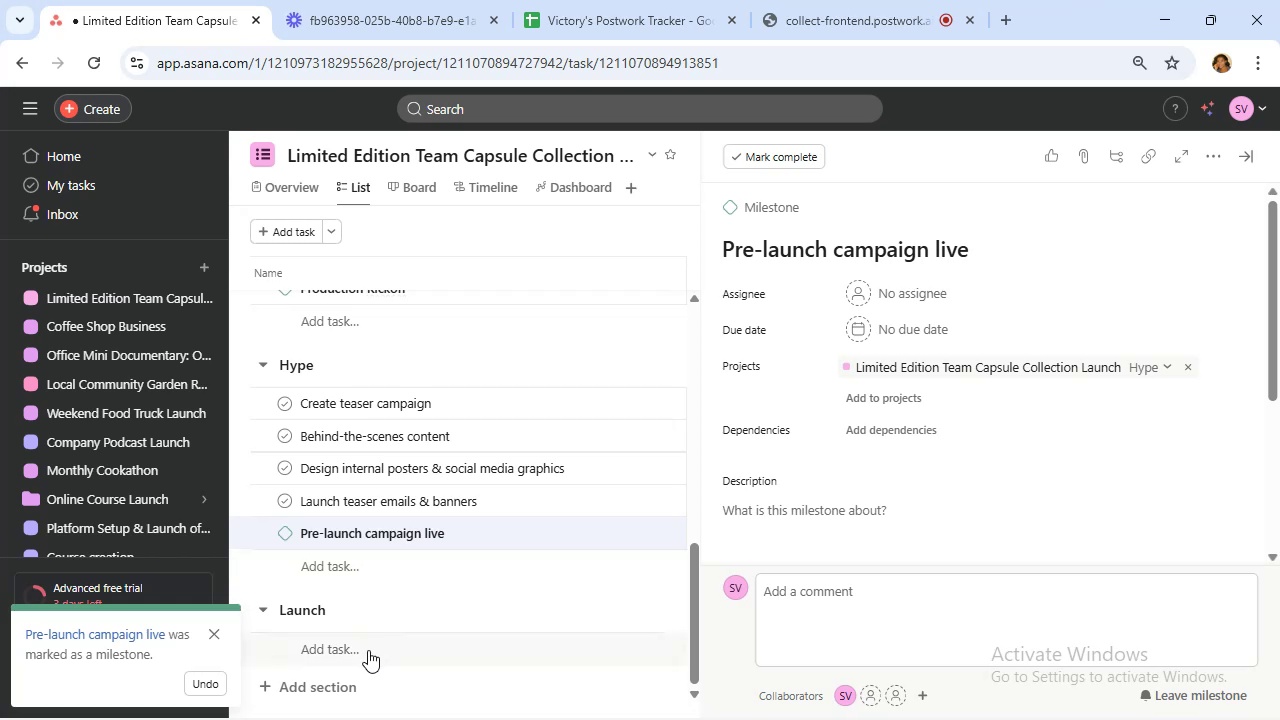 
left_click([367, 649])
 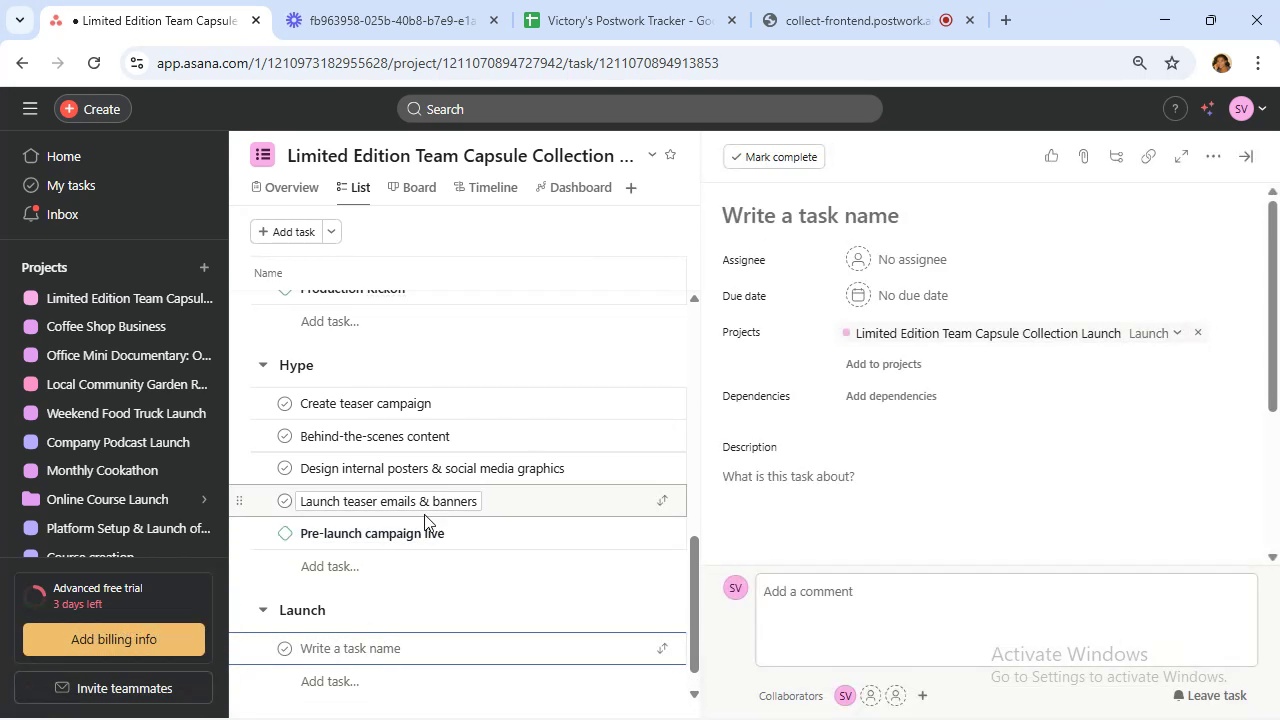 
type(Plan launch event)
 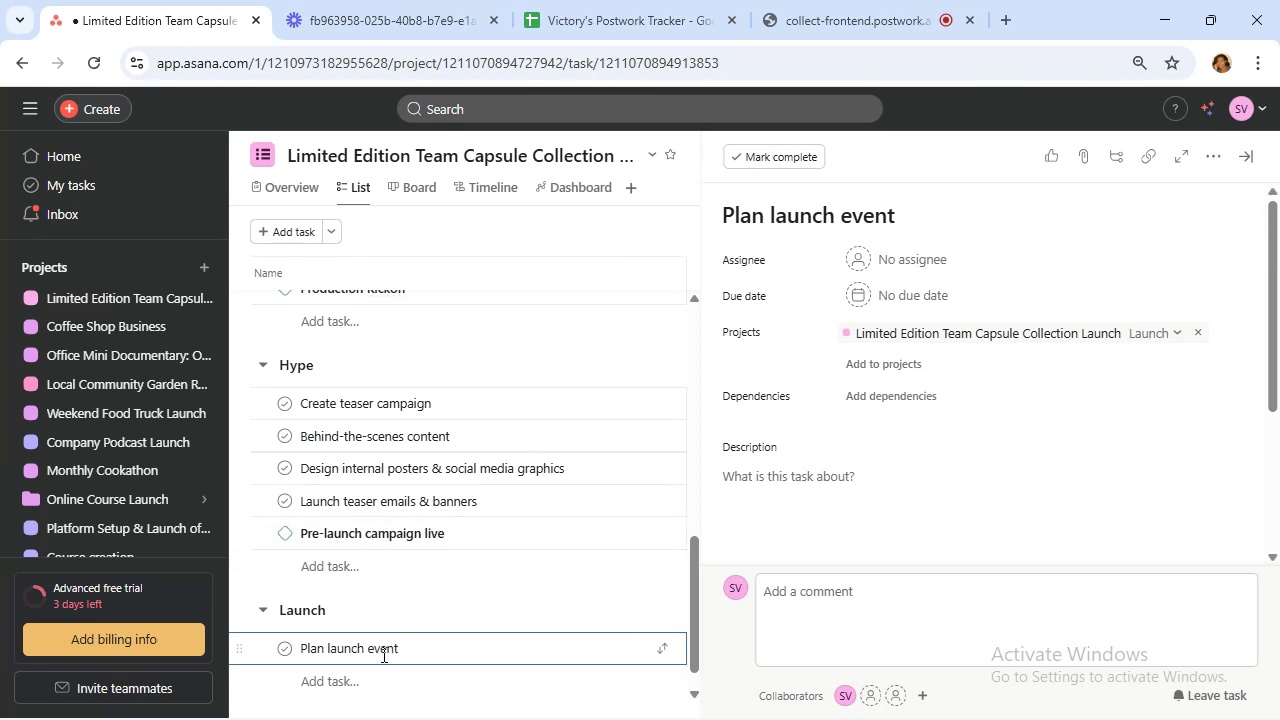 
left_click([365, 685])
 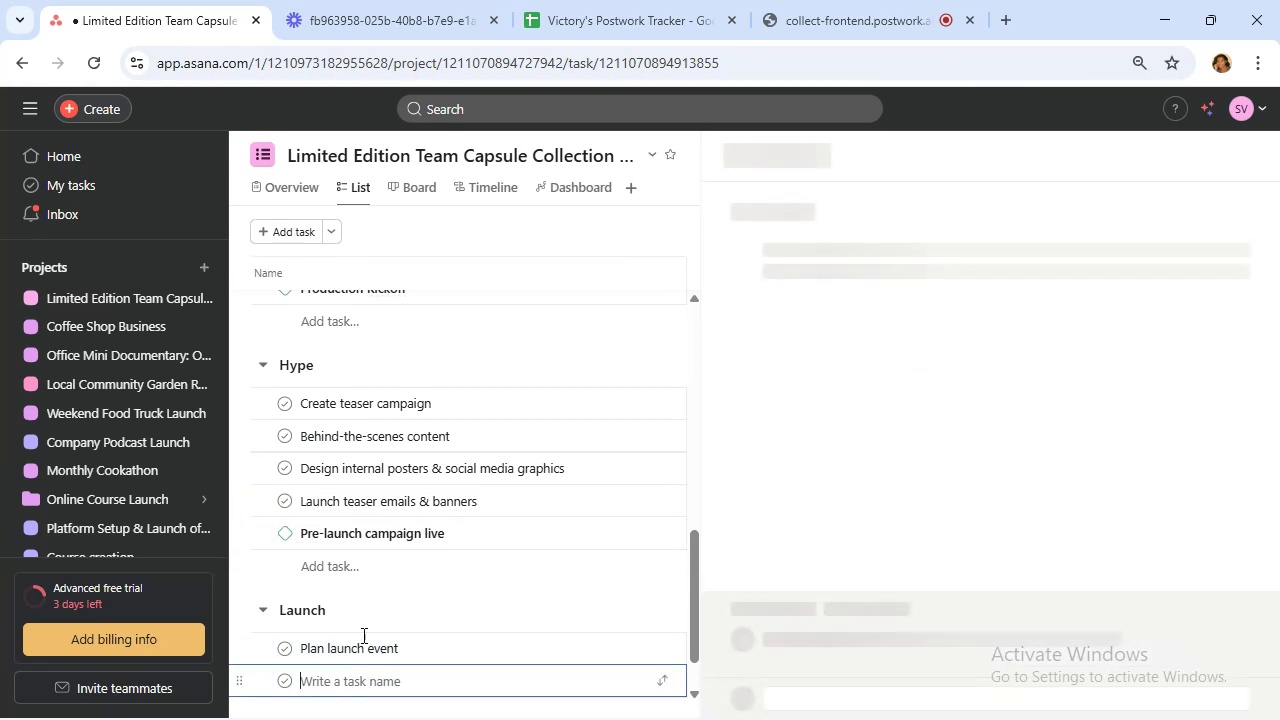 
scroll: coordinate [361, 607], scroll_direction: down, amount: 1.0
 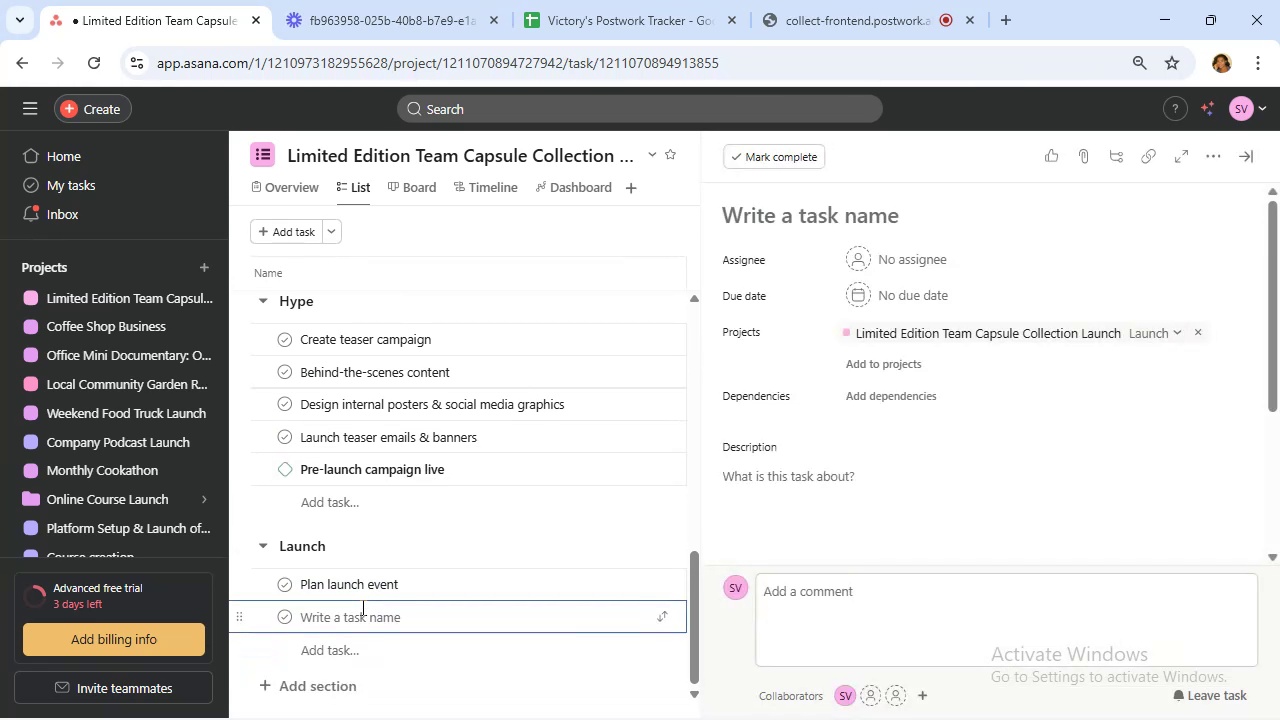 
type(Invite employees & RSVO)
key(Backspace)
type(P)
 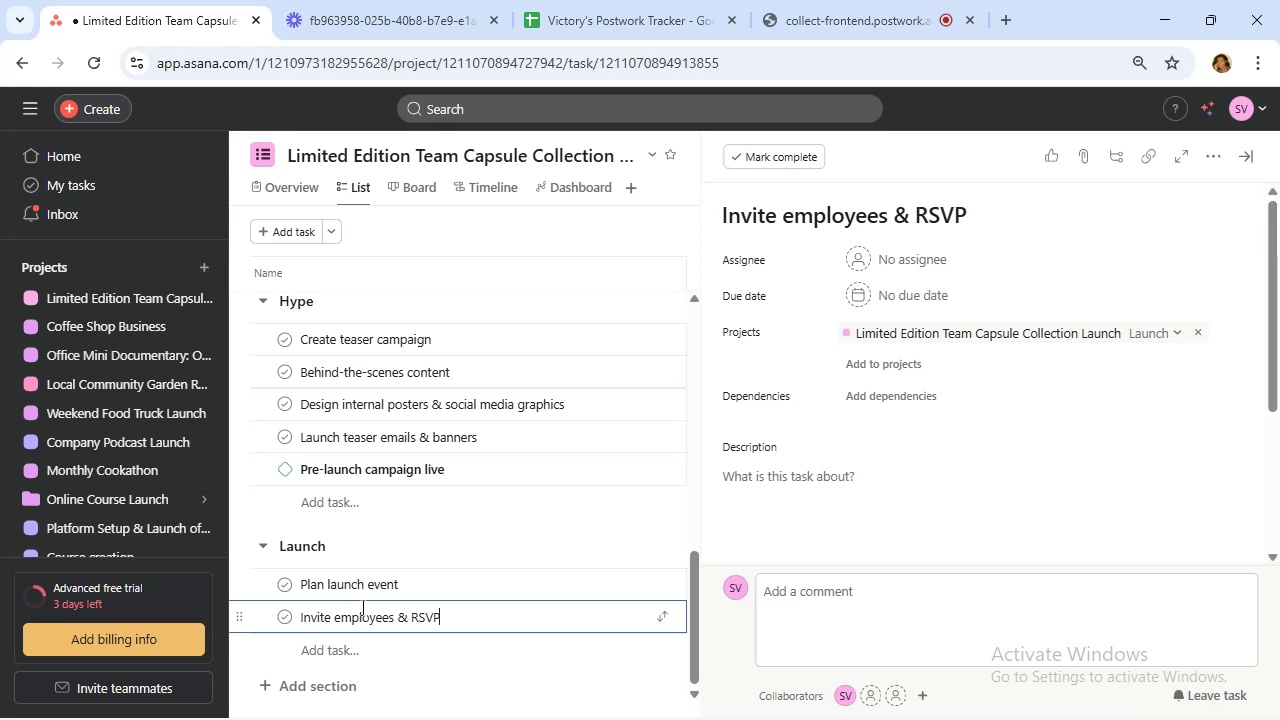 
key(Enter)
 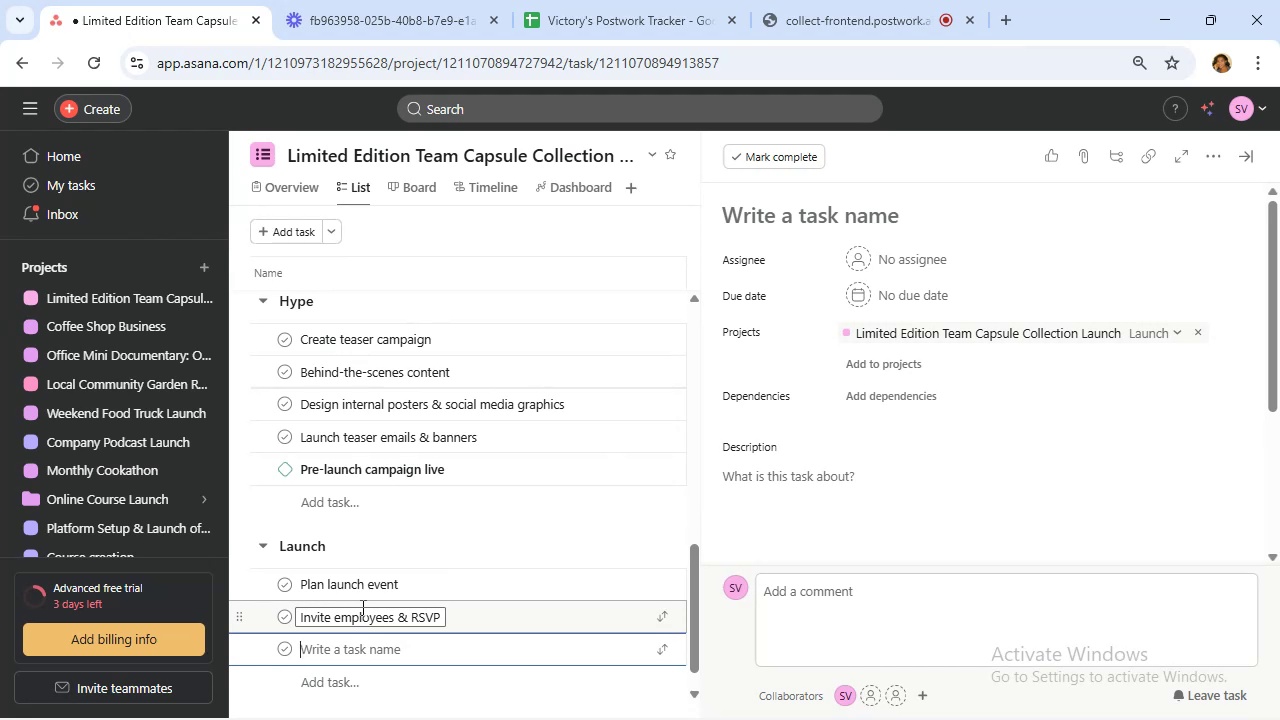 
wait(6.69)
 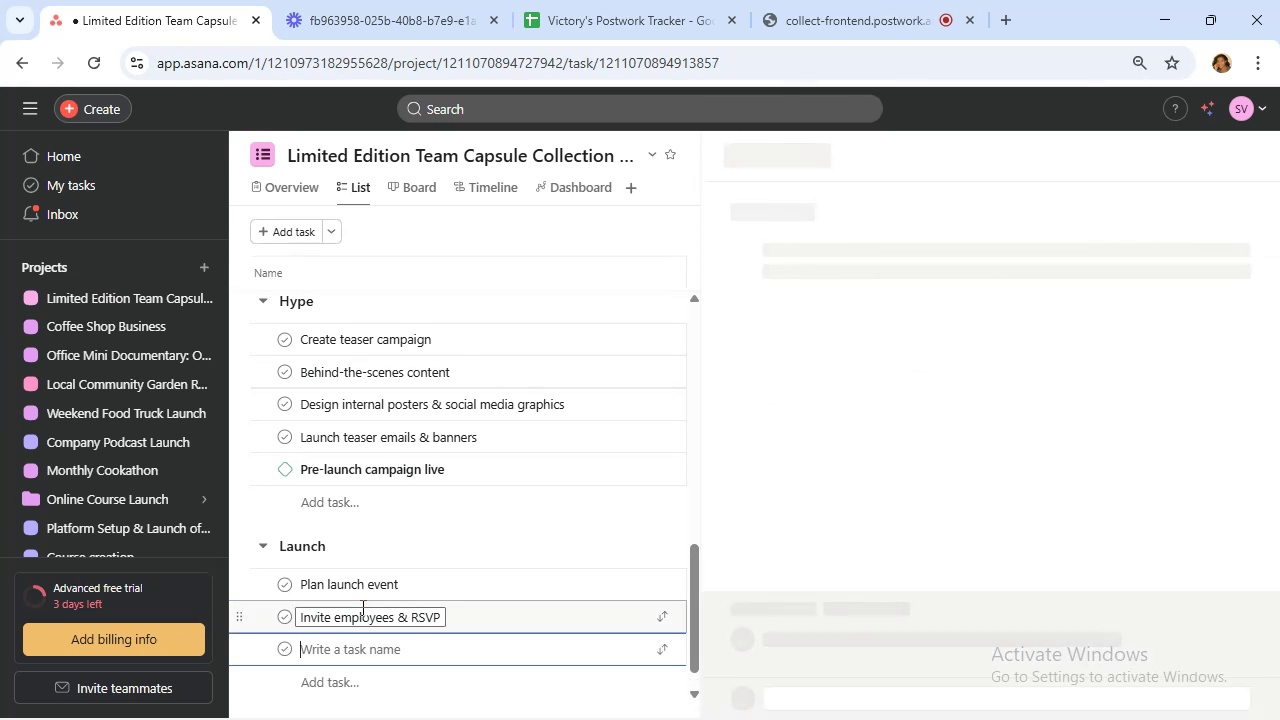 
type(LAunch day )
 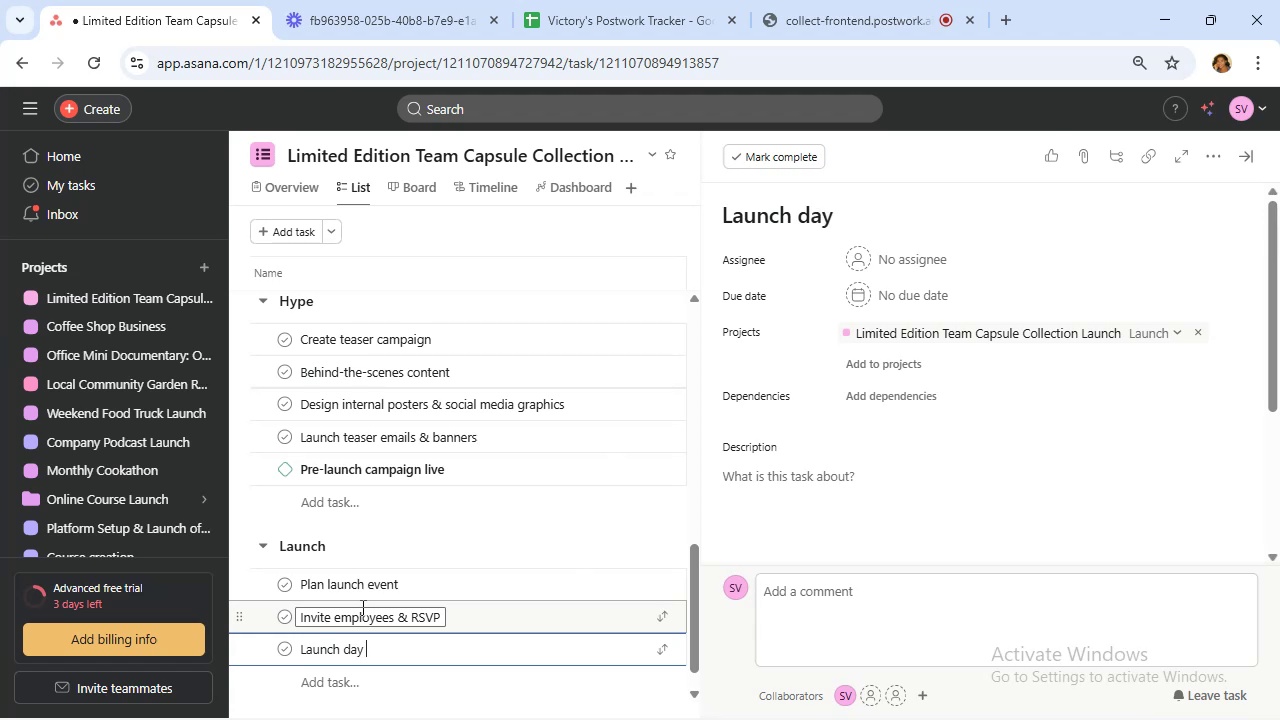 
wait(6.02)
 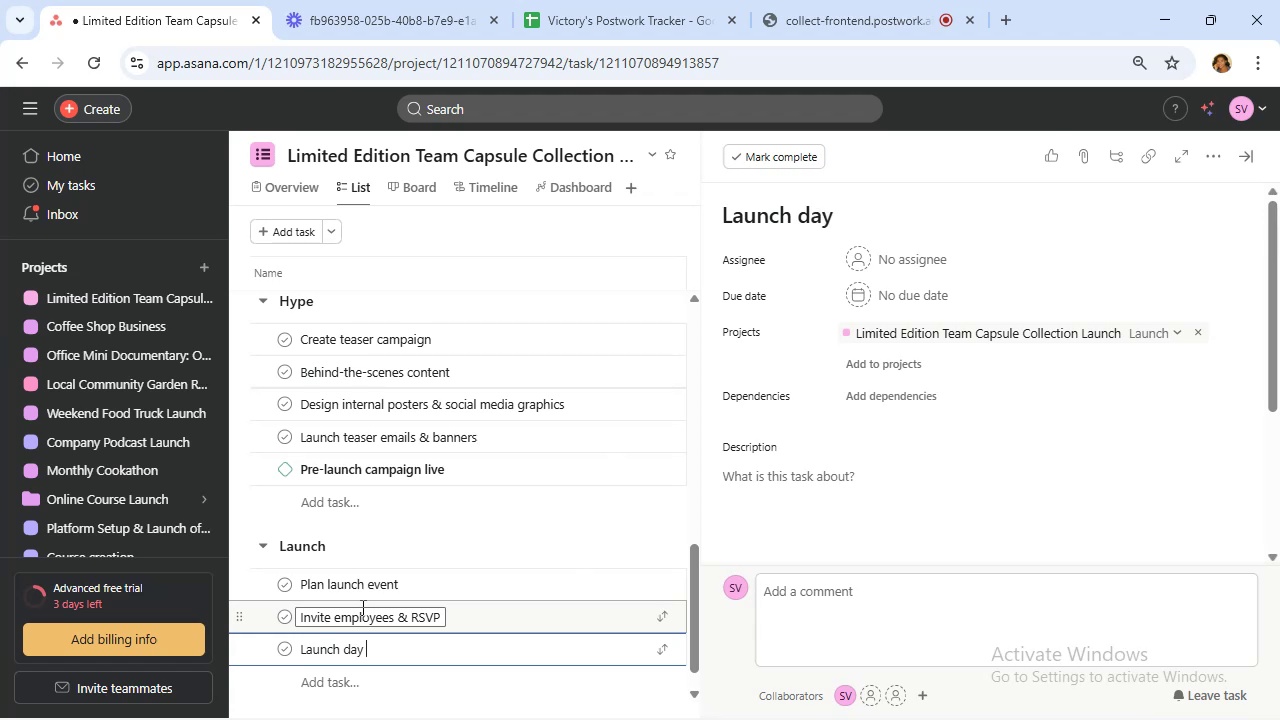 
type(reveal)
 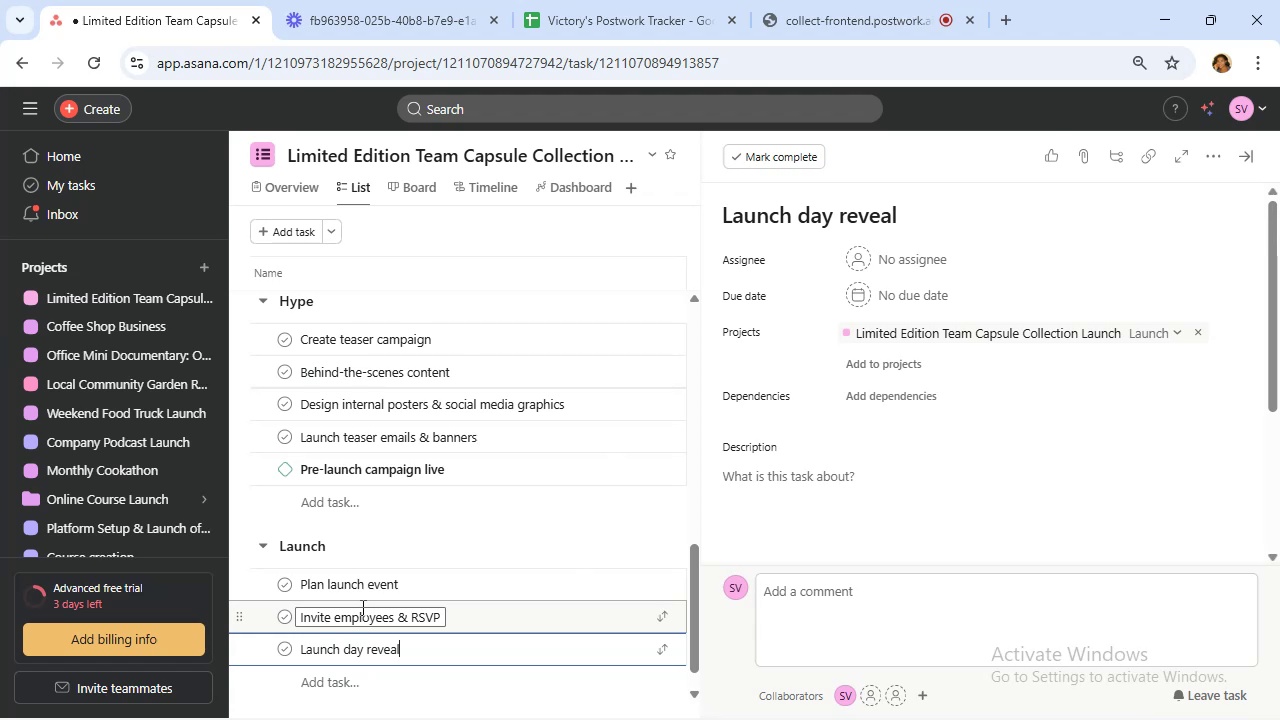 
key(Enter)
 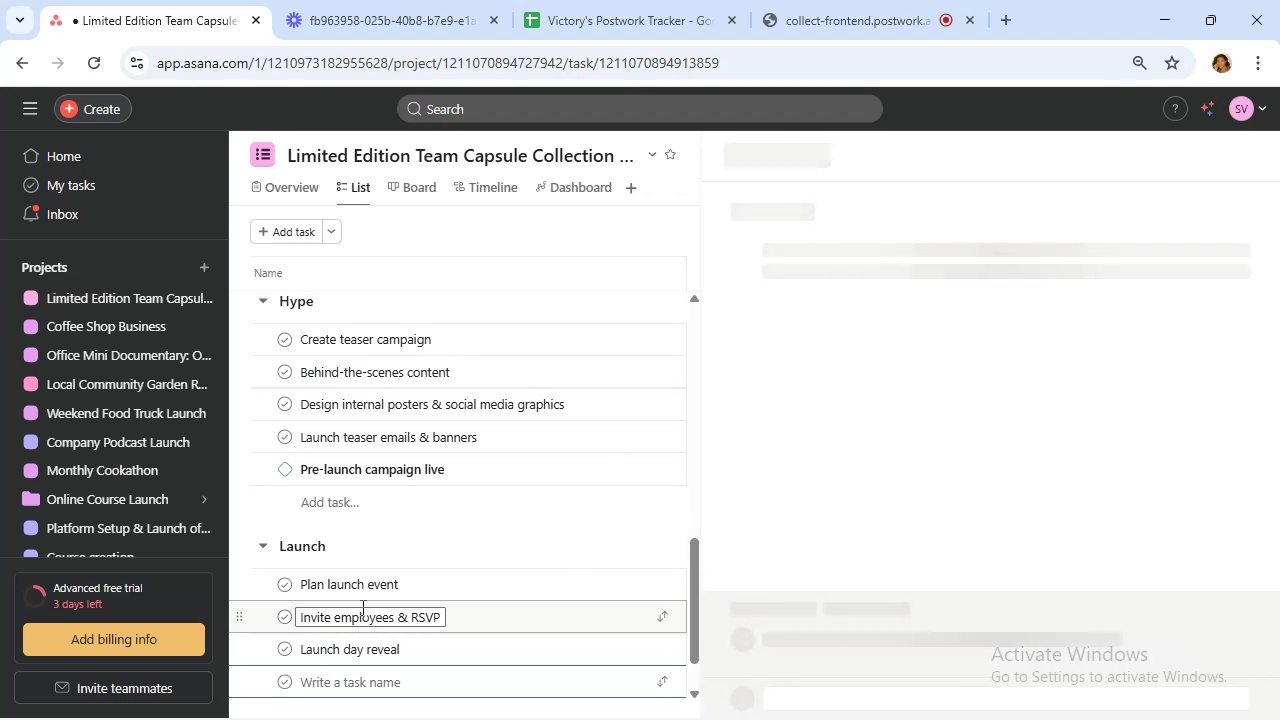 
type(Group photo)
 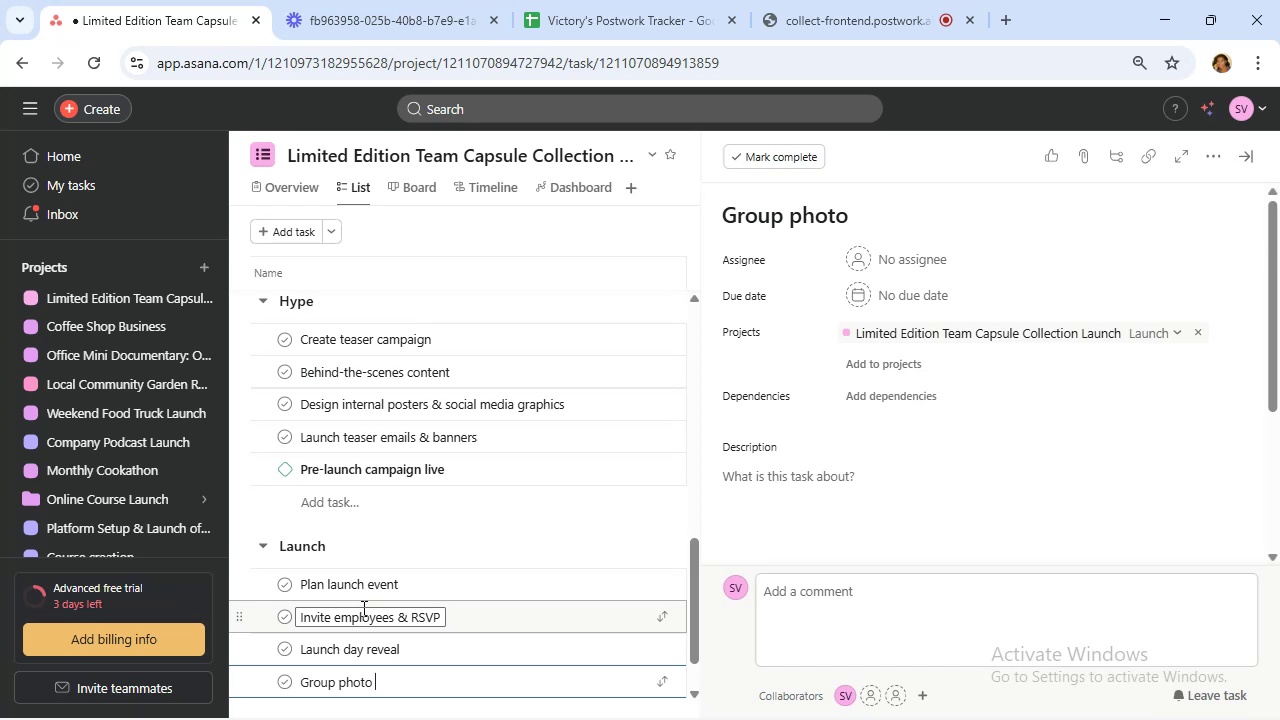 
wait(6.55)
 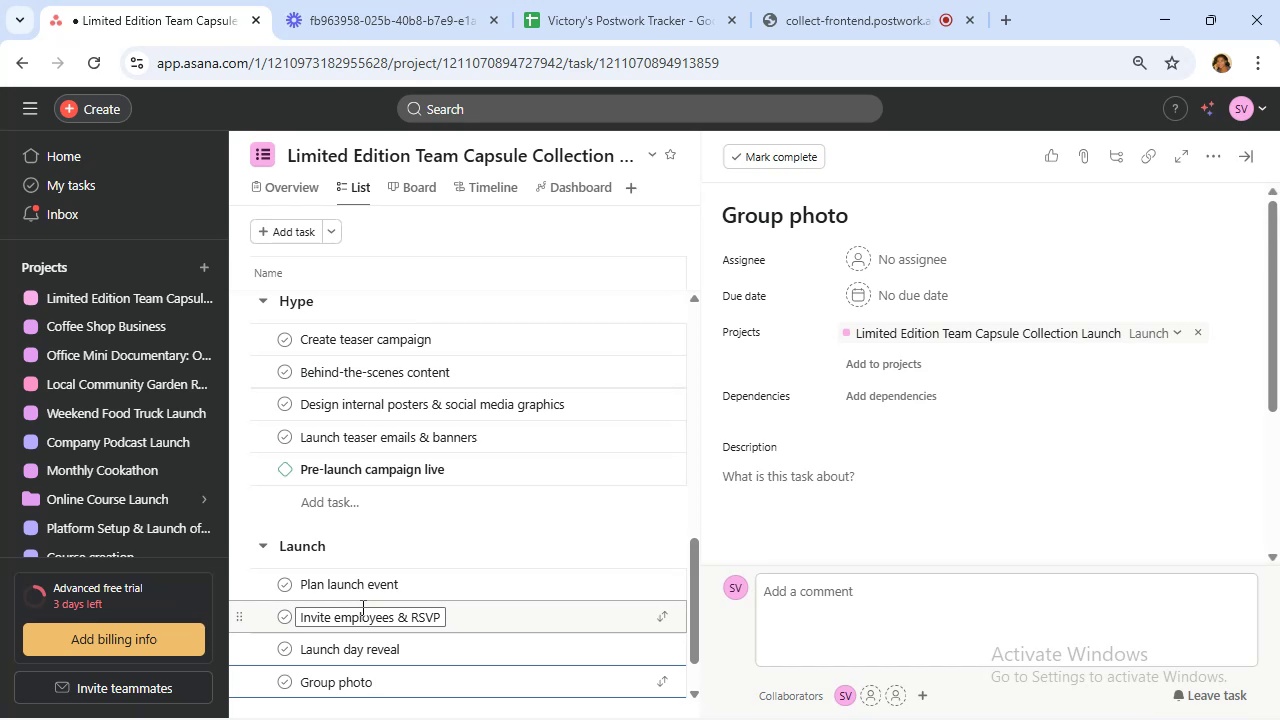 
type(session with collection)
 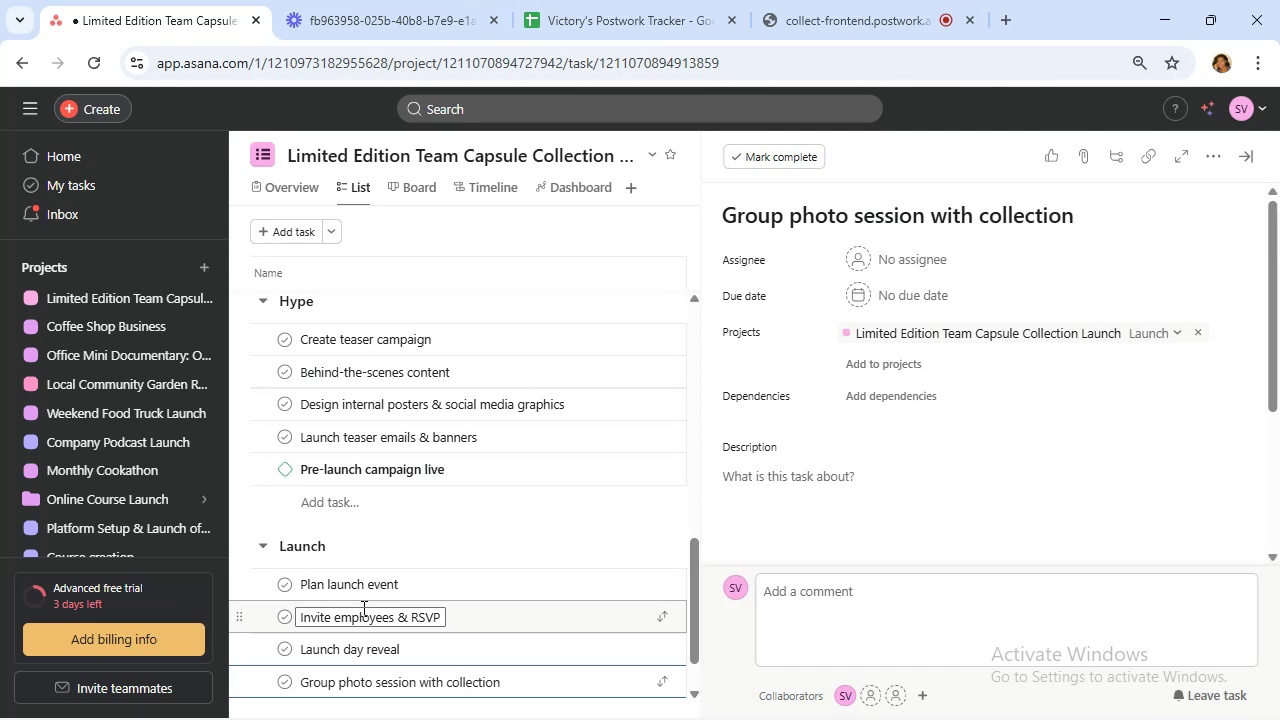 
scroll: coordinate [367, 610], scroll_direction: down, amount: 3.0
 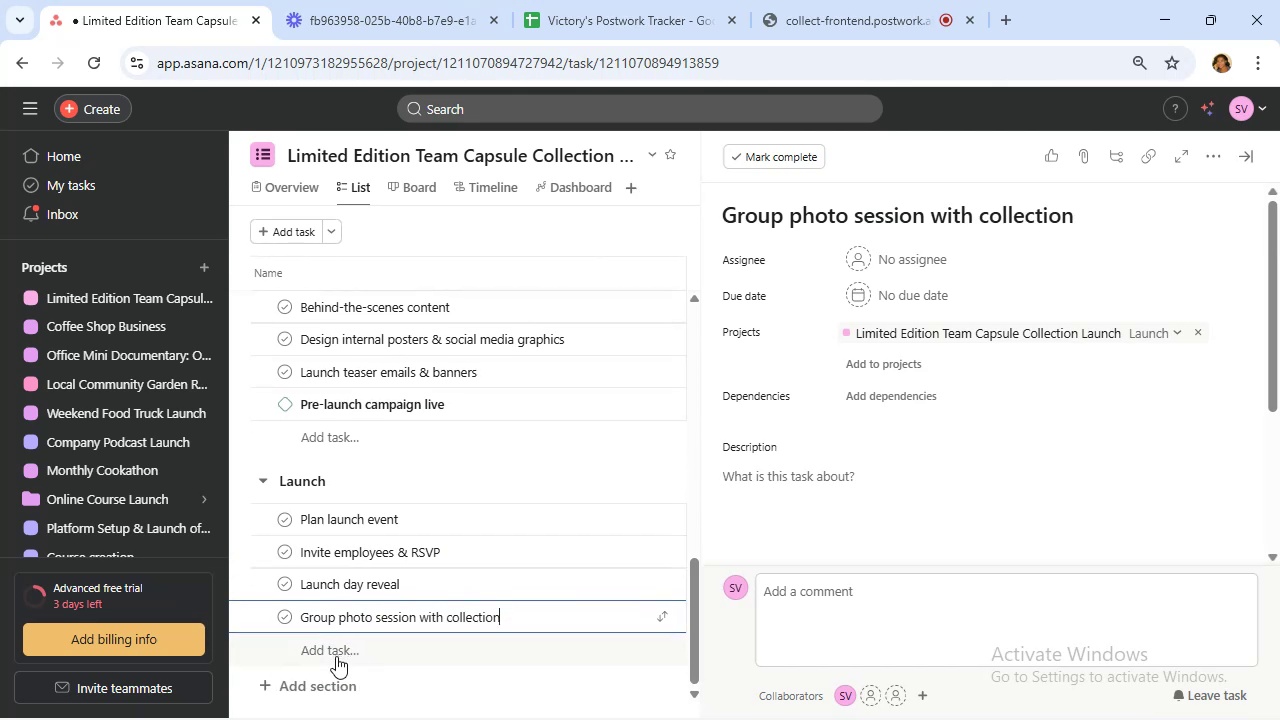 
left_click([336, 656])
 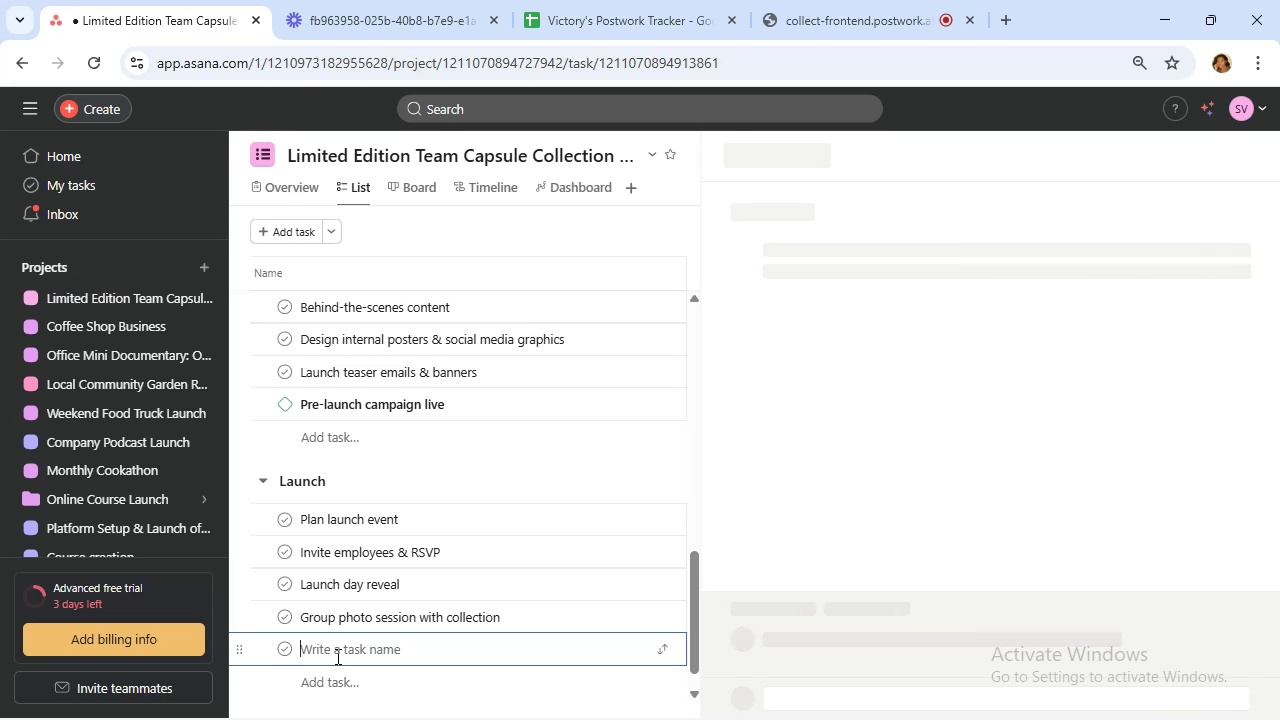 
type(CApsule Launc Day)
 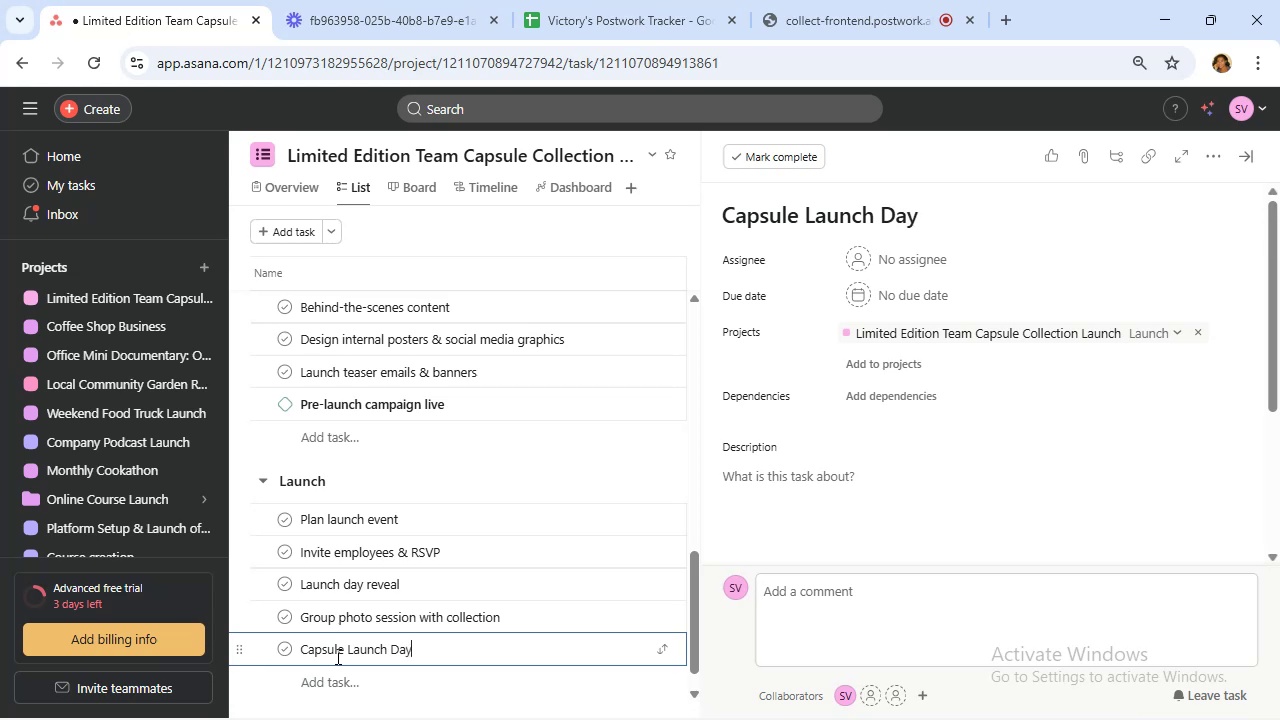 
left_click([562, 653])
 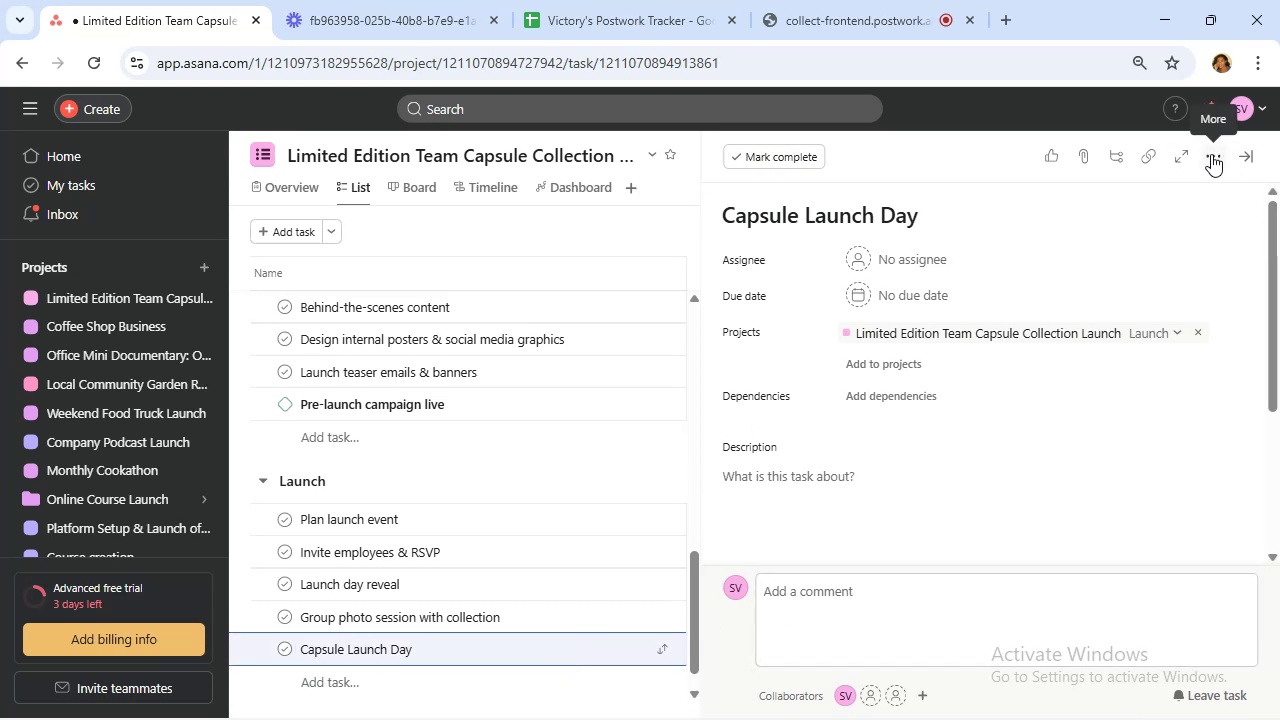 
left_click([1211, 154])
 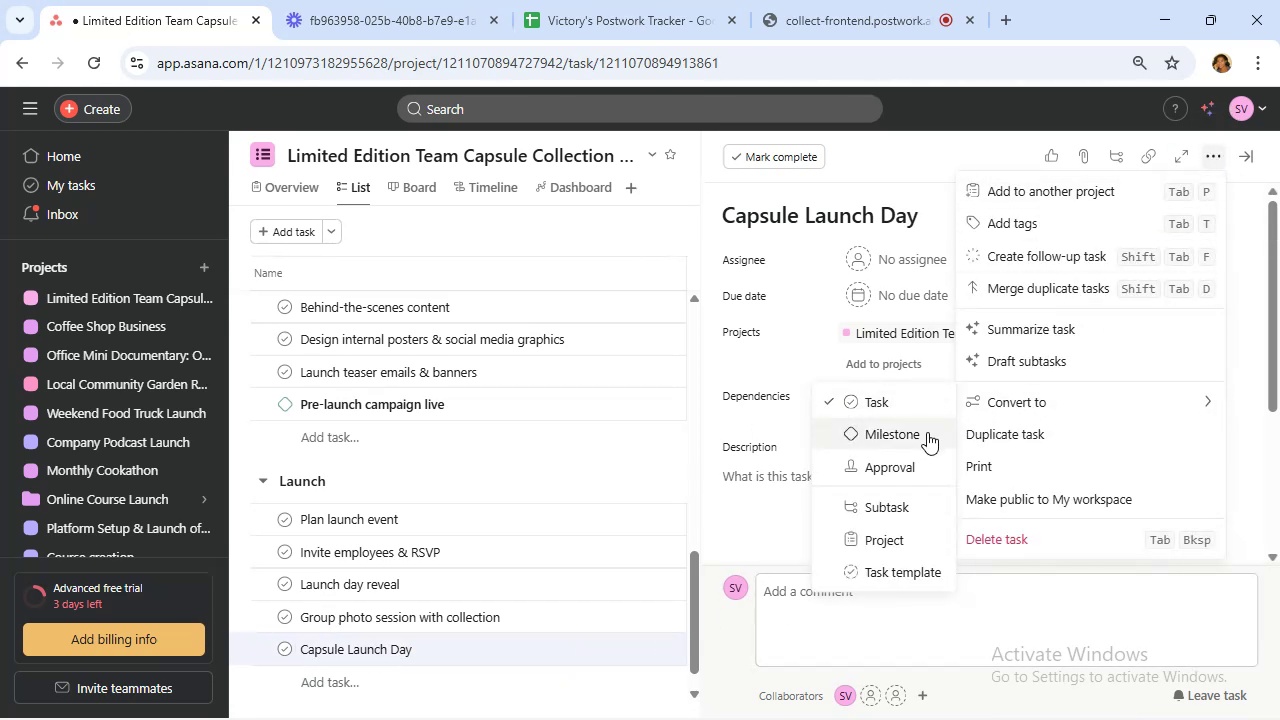 
left_click([927, 432])
 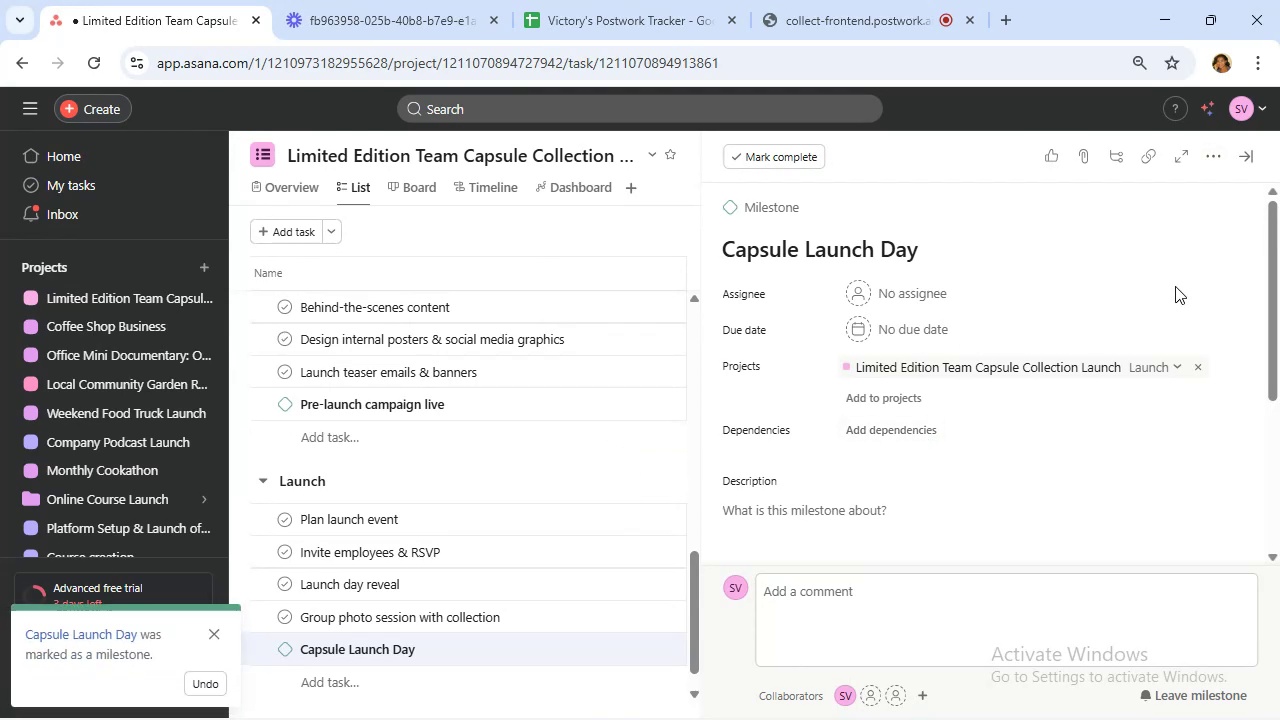 
wait(6.11)
 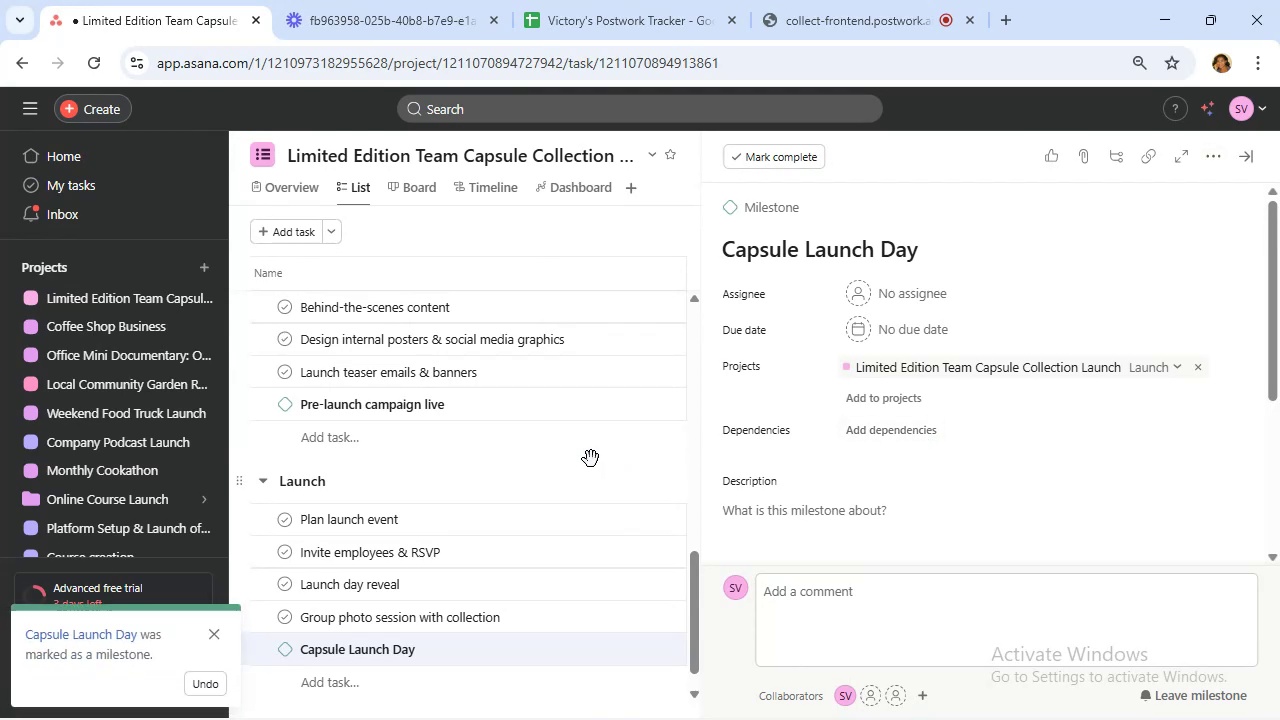 
left_click([1251, 159])
 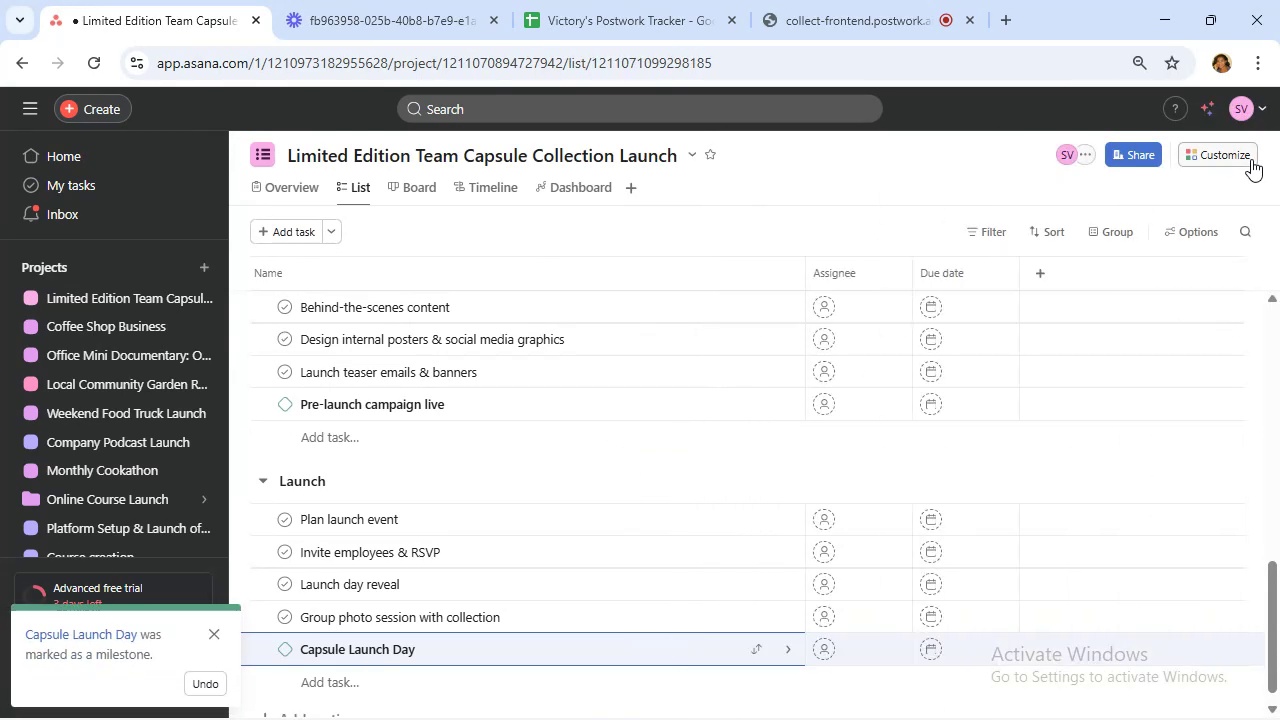 
wait(8.91)
 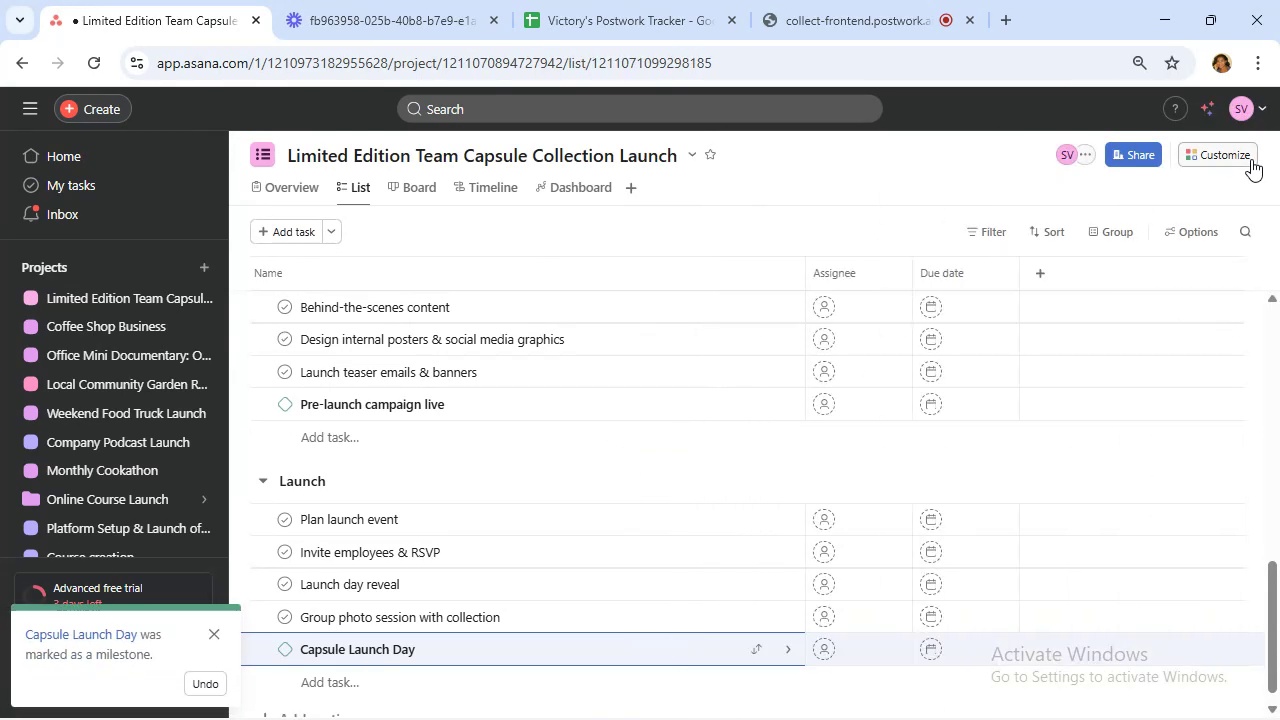 
left_click([1216, 154])
 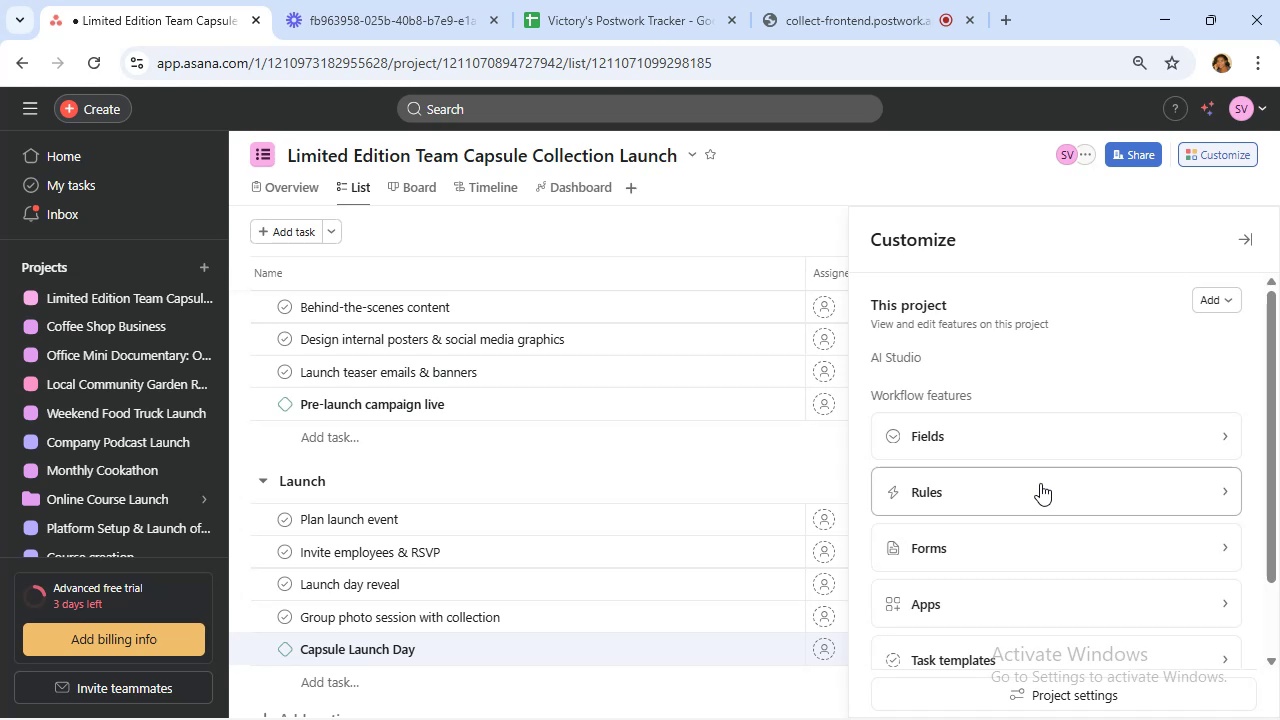 
wait(15.98)
 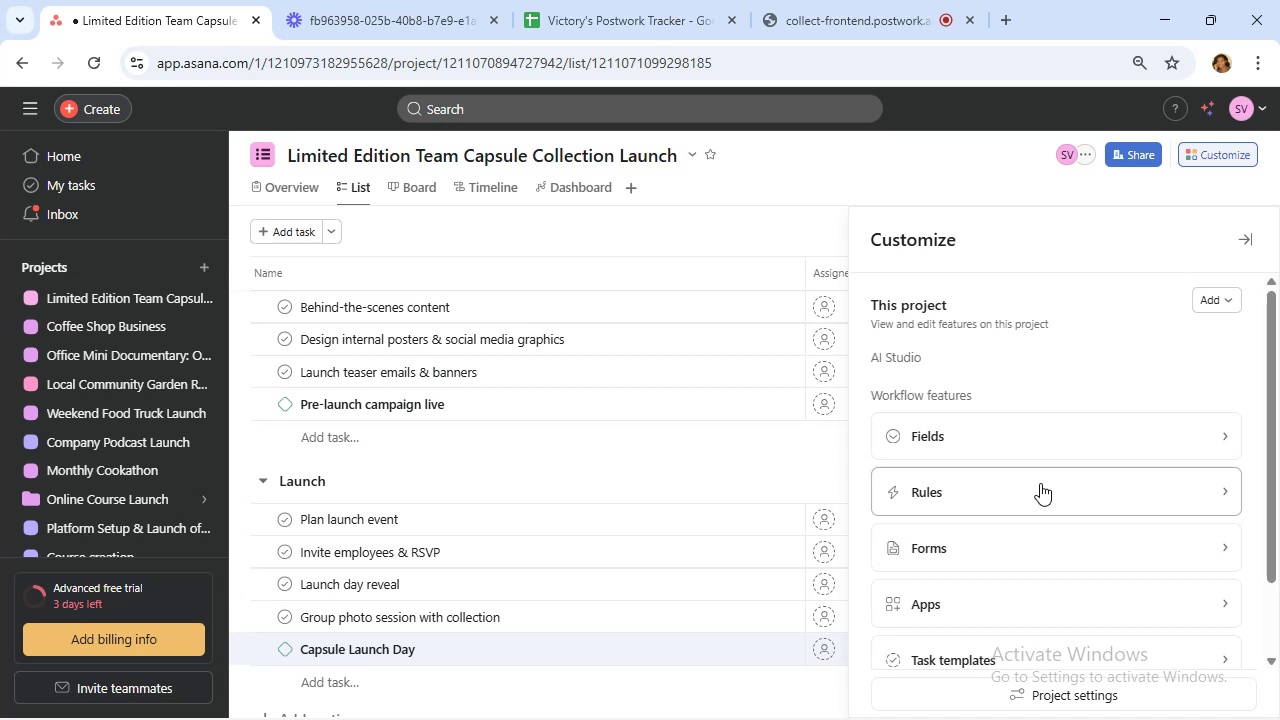 
left_click([1085, 446])
 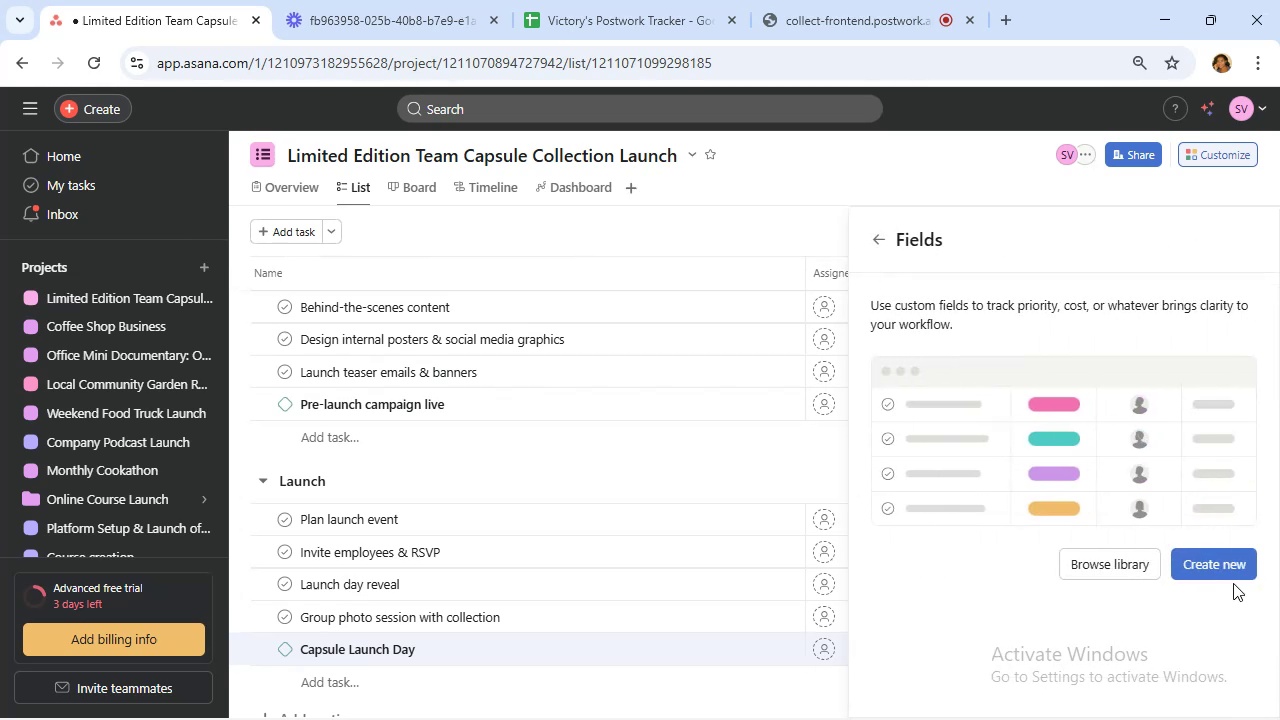 
left_click([1216, 558])
 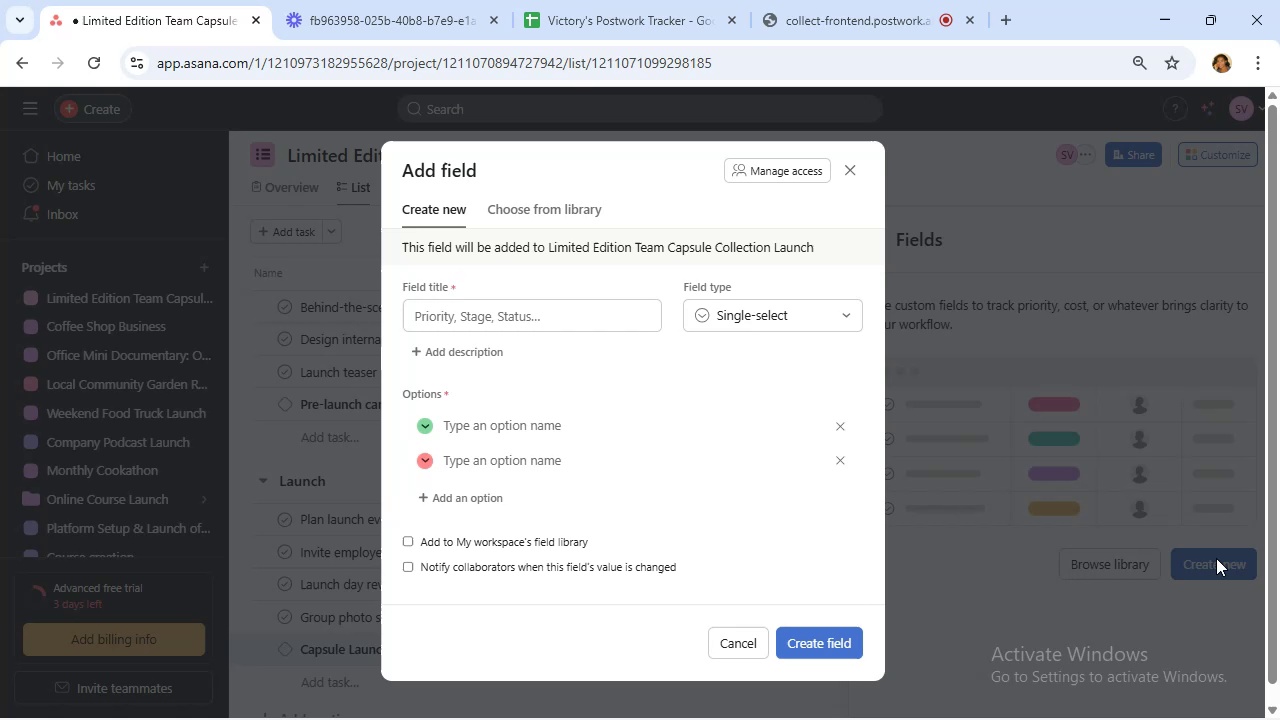 
wait(12.4)
 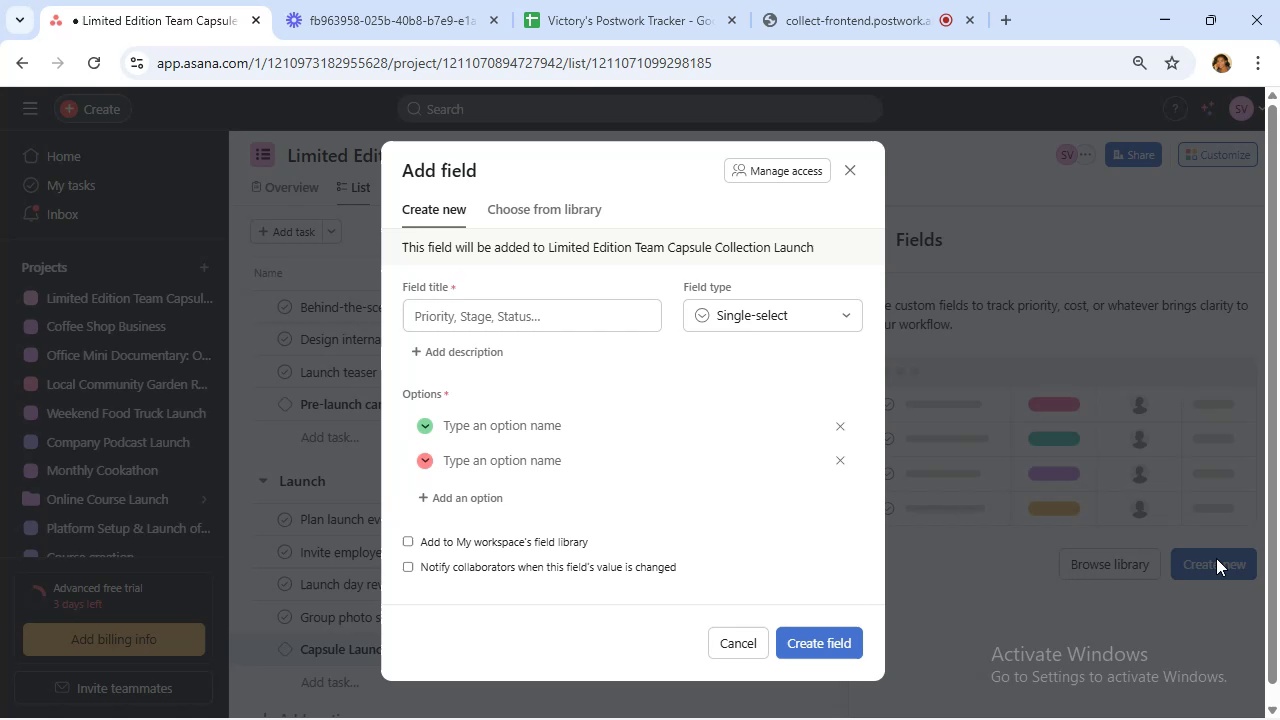 
left_click([557, 316])
 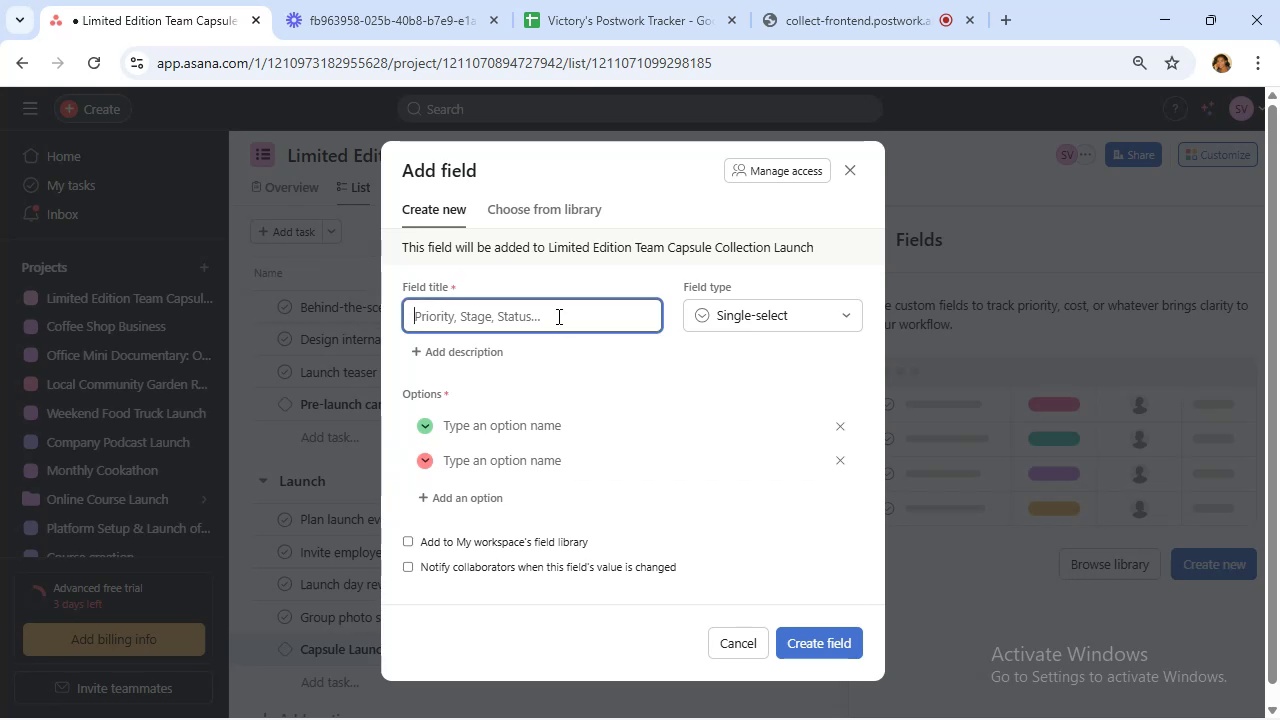 
wait(9.47)
 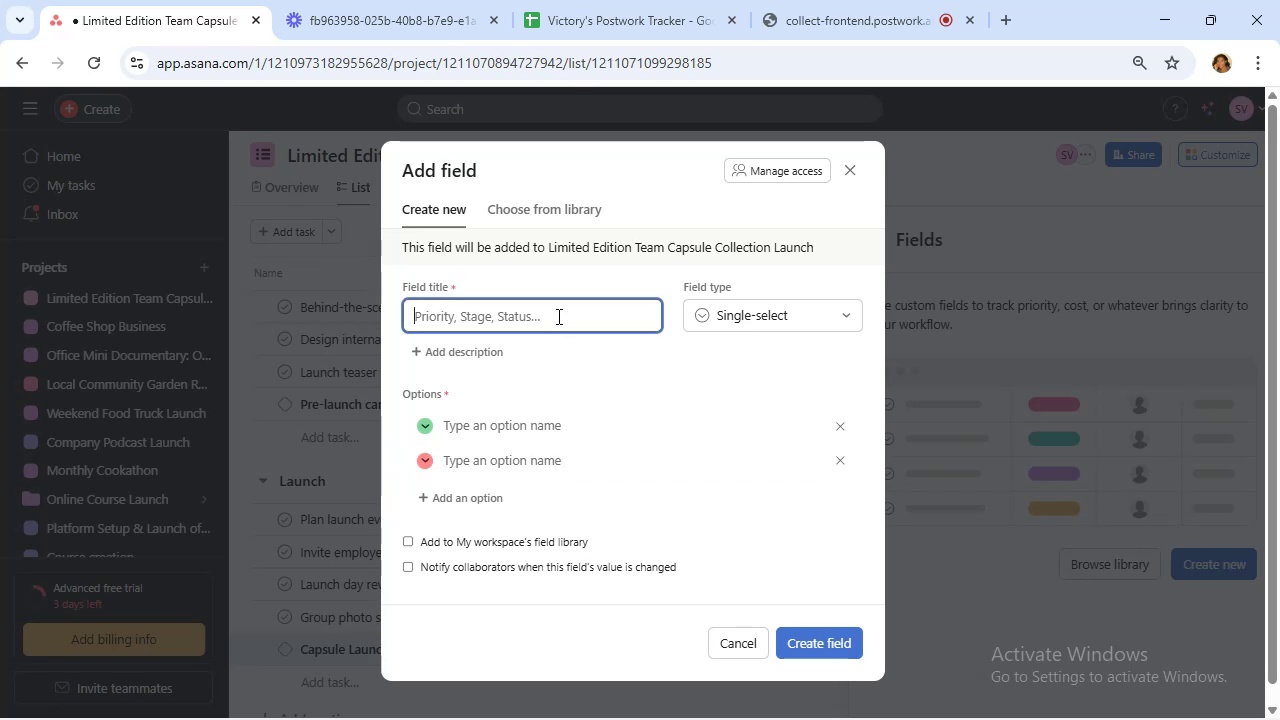 
type(Phase)
 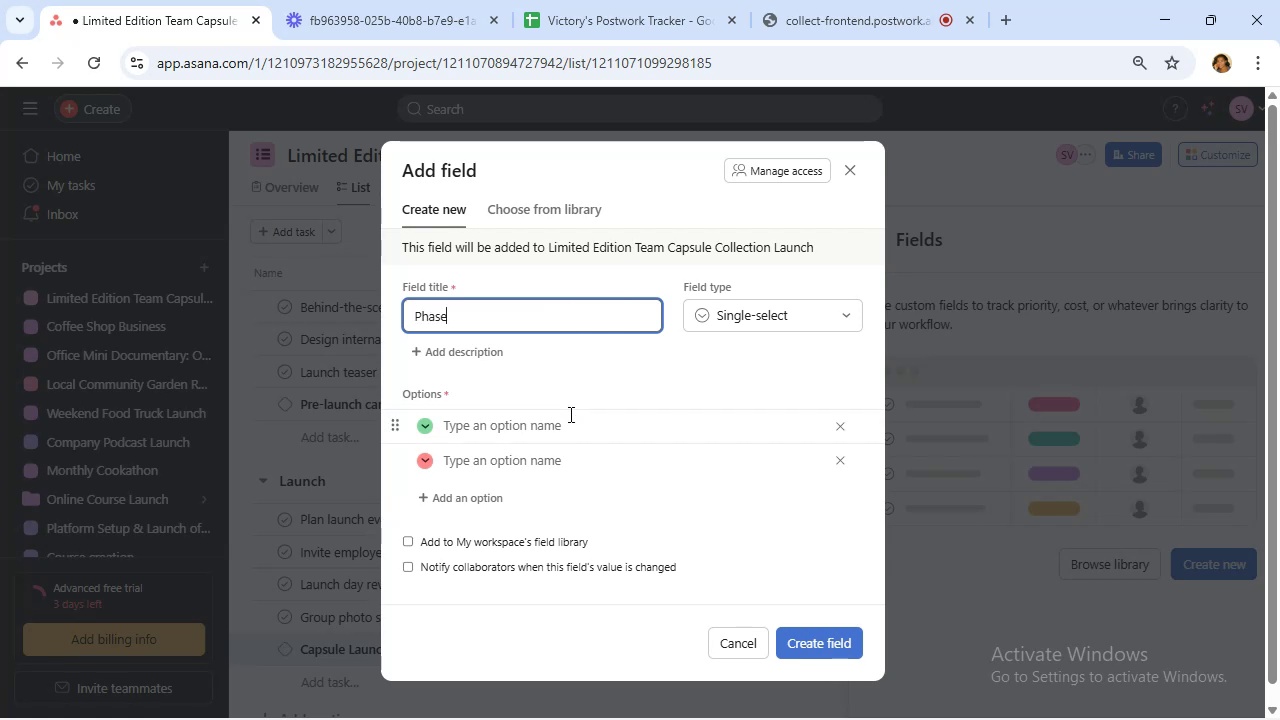 
wait(5.04)
 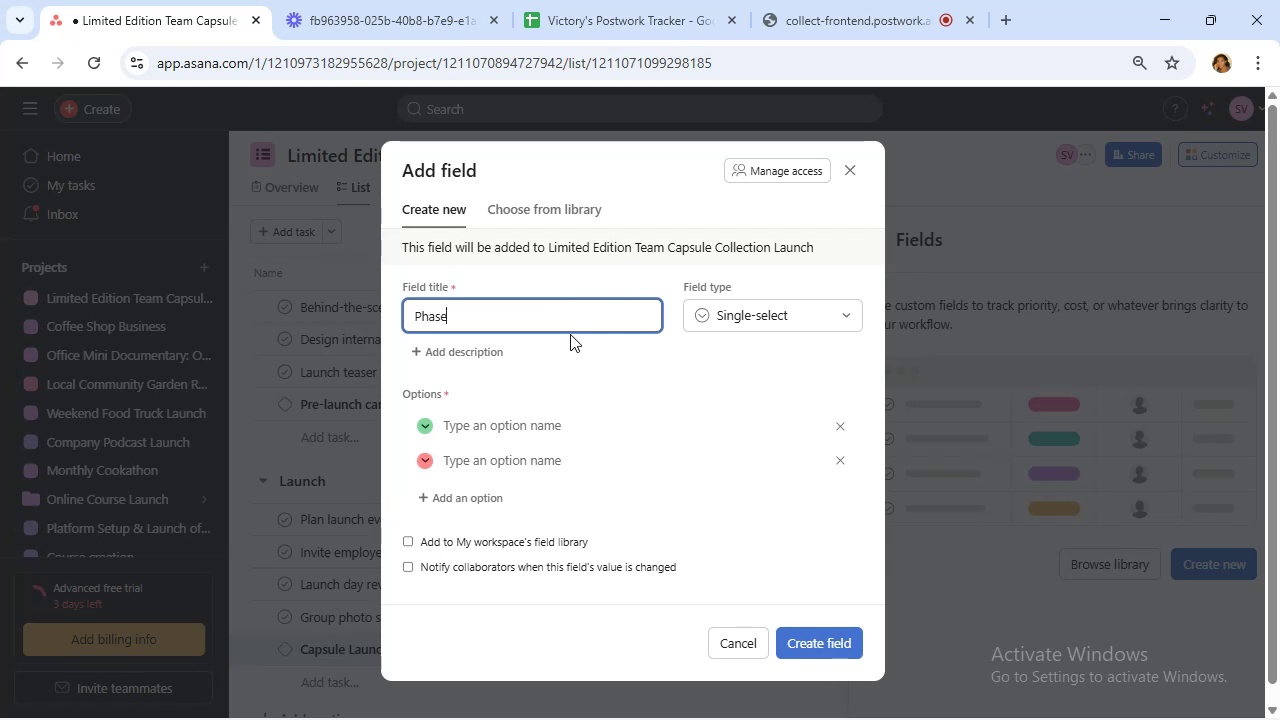 
left_click([568, 418])
 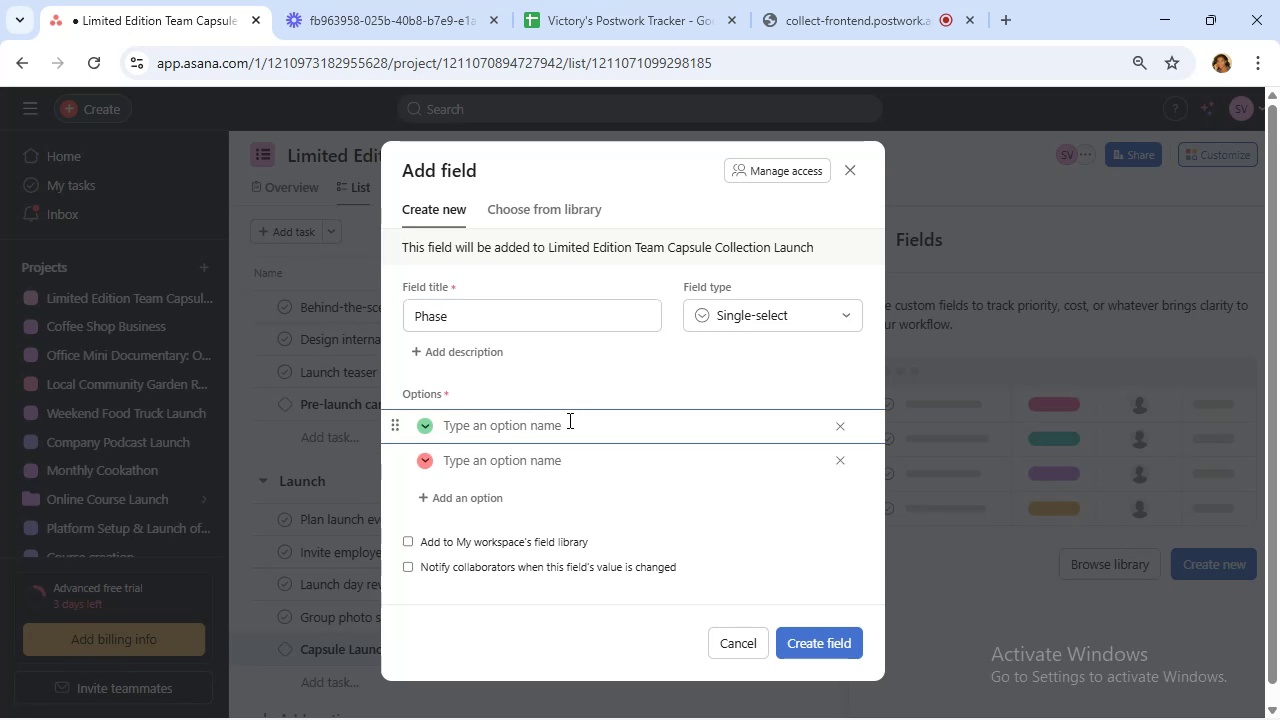 
type(Kickoff)
 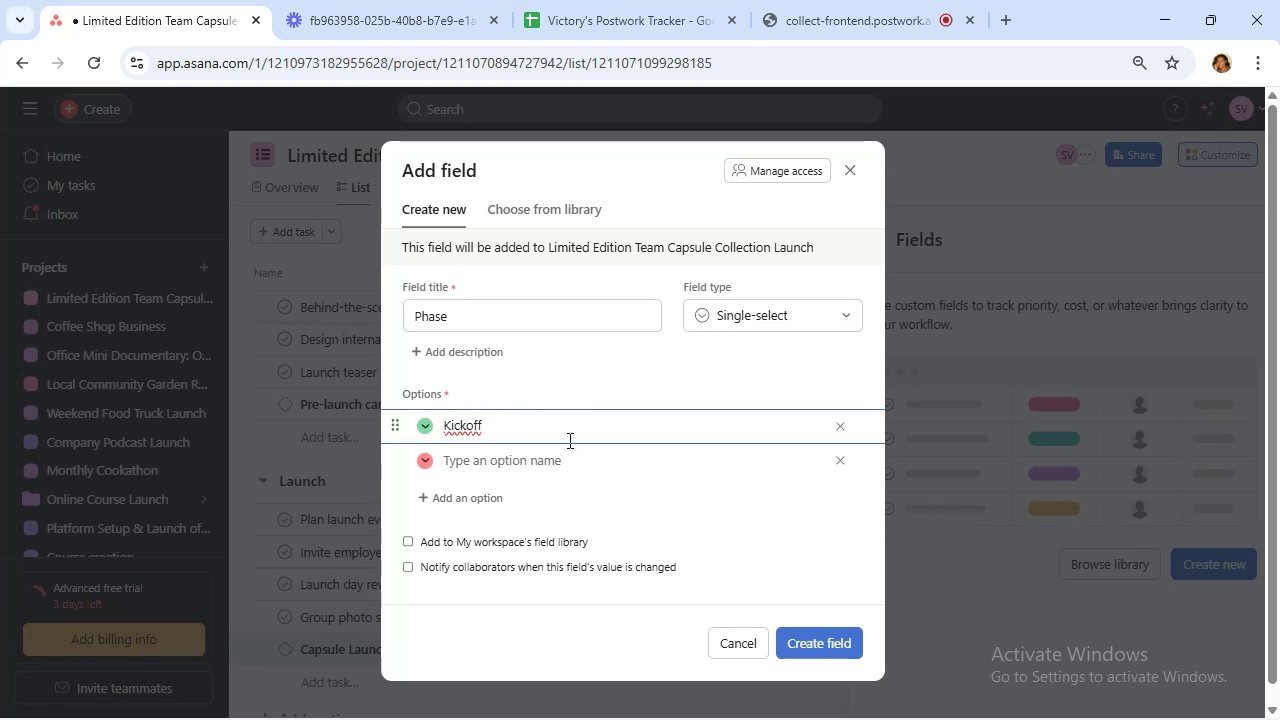 
left_click([522, 467])
 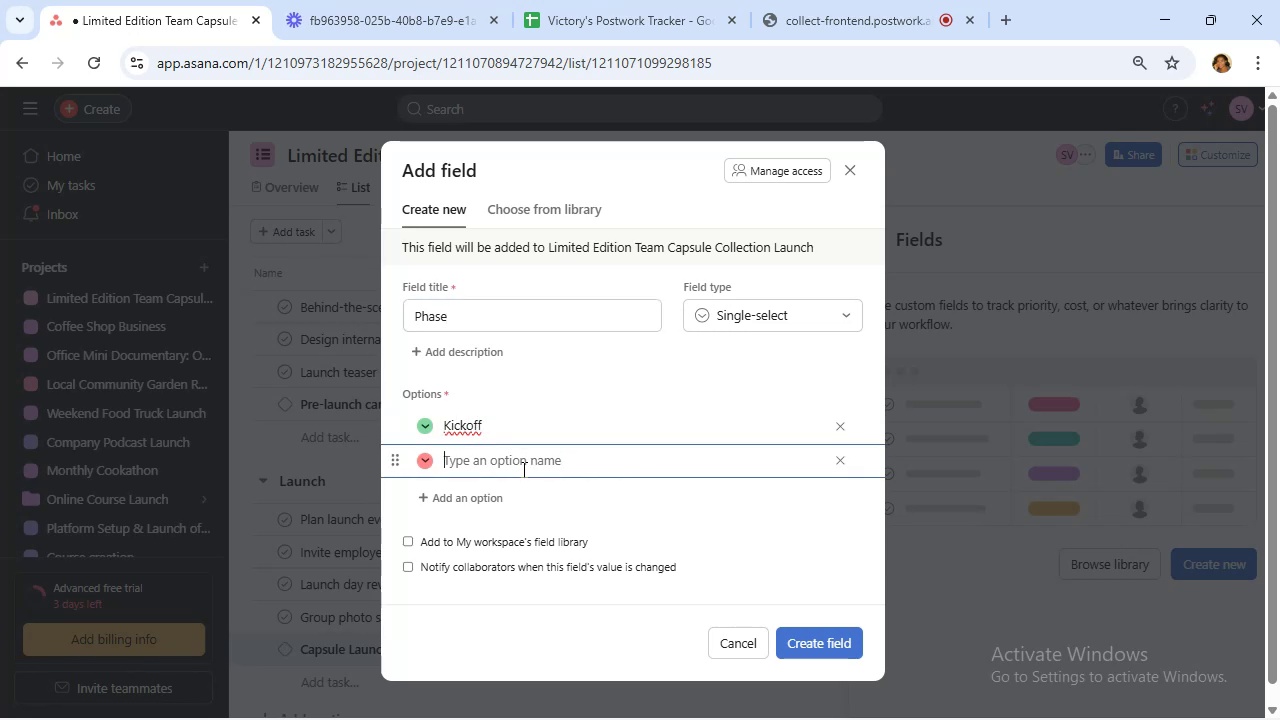 
type(Design)
 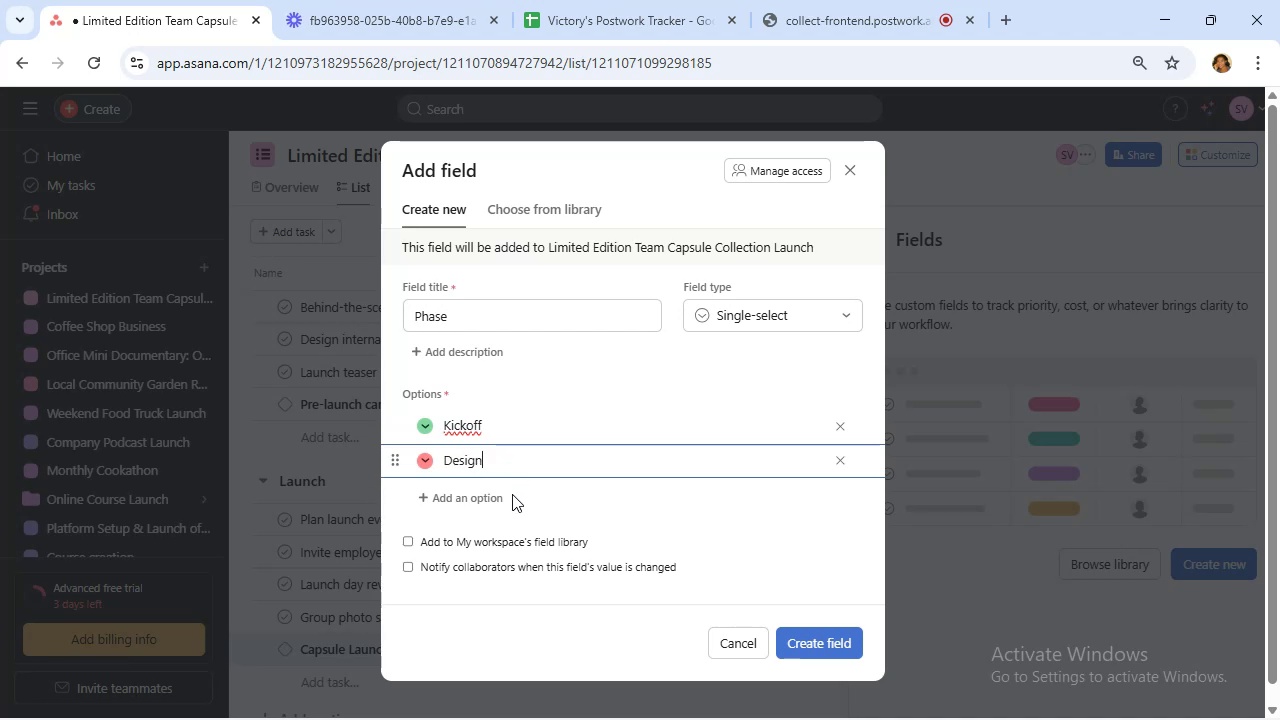 
left_click([511, 495])
 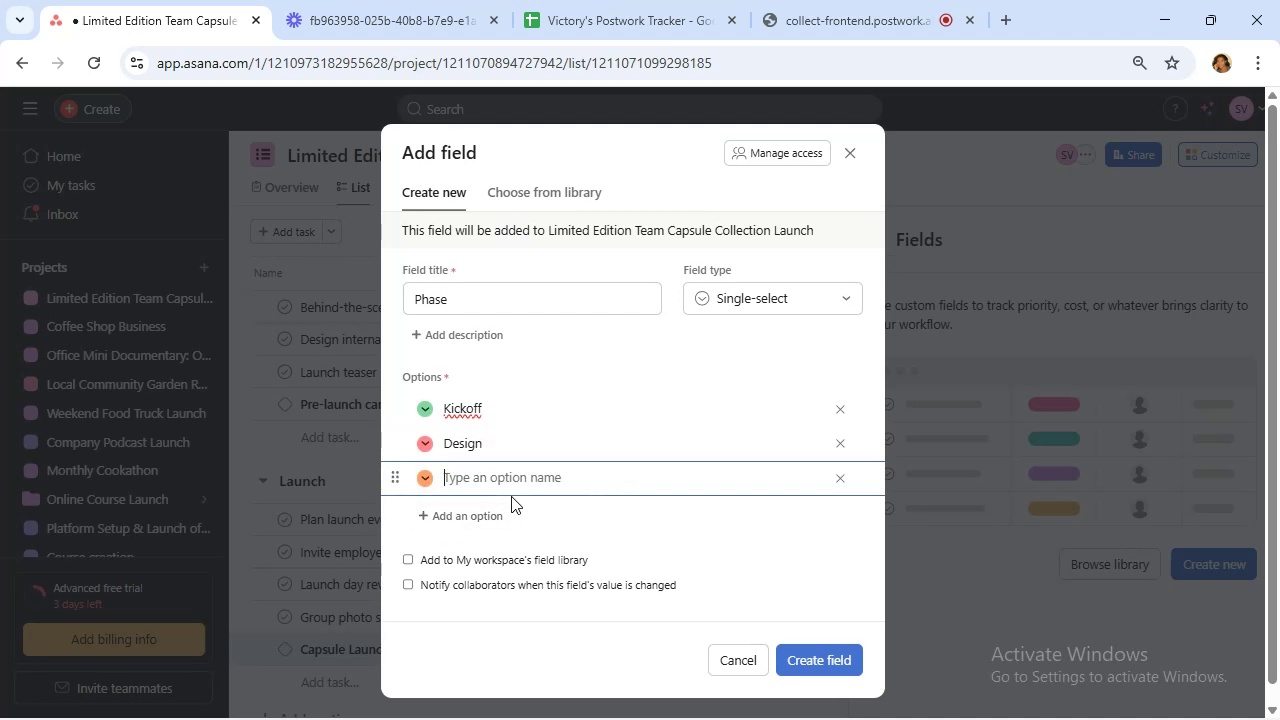 
type(Productioon)
key(Backspace)
key(Backspace)
type(n)
 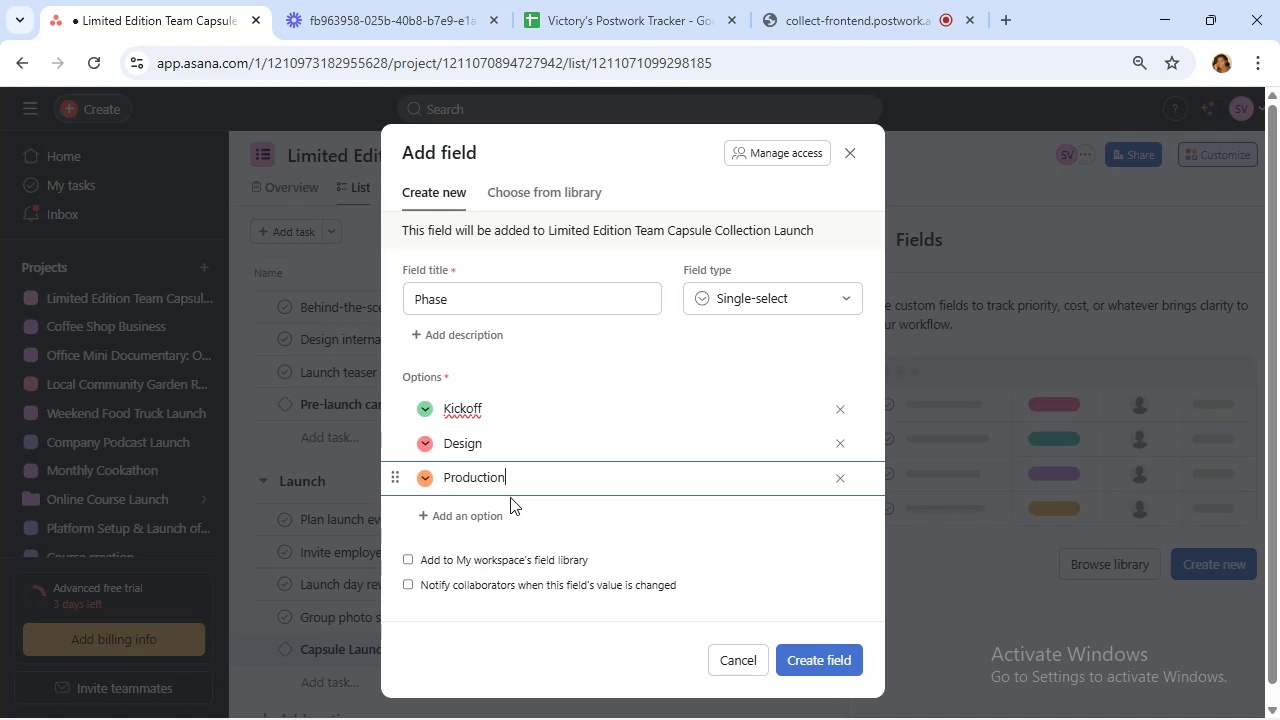 
left_click([492, 511])
 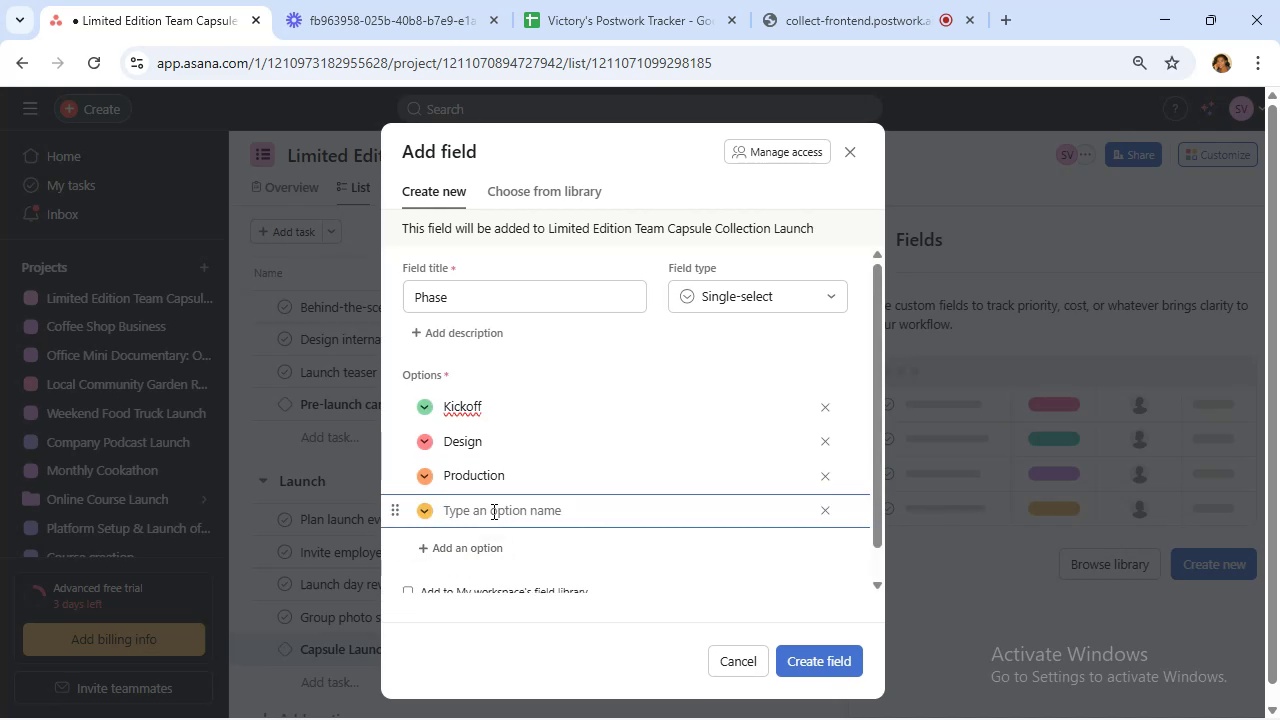 
type(Launch)
 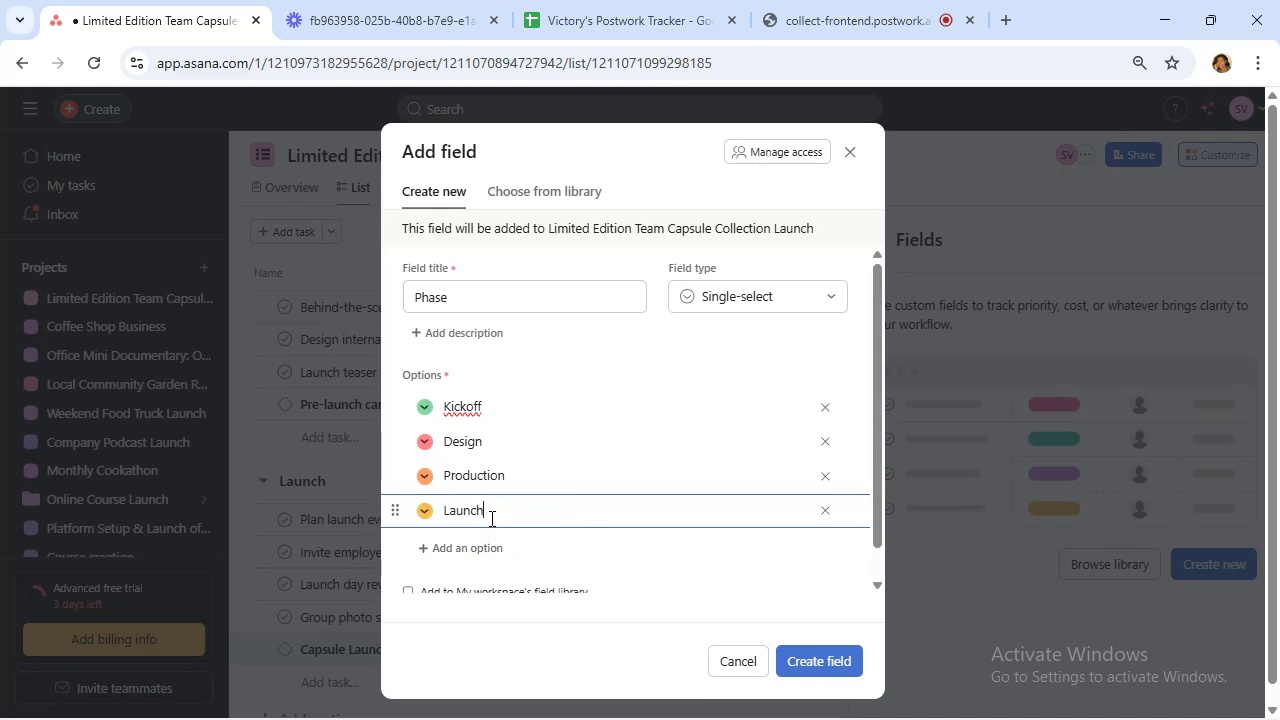 
left_click([485, 546])
 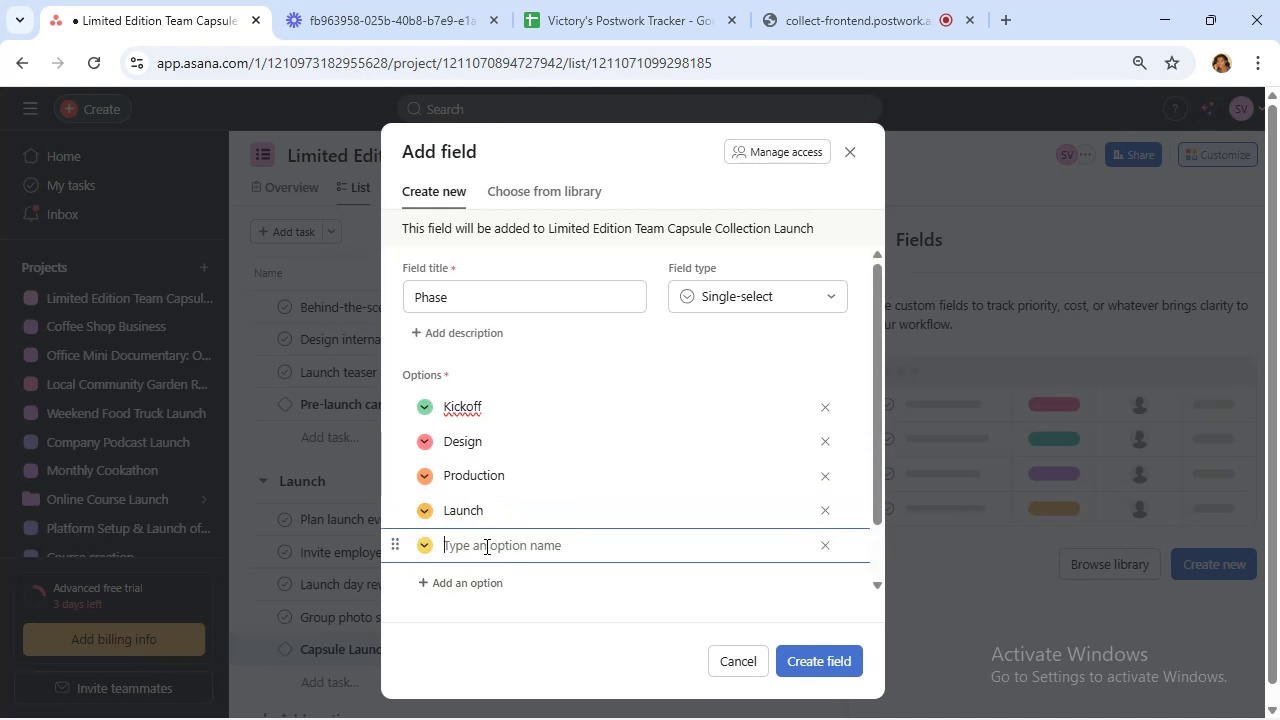 
key(Shift+ShiftRight)
 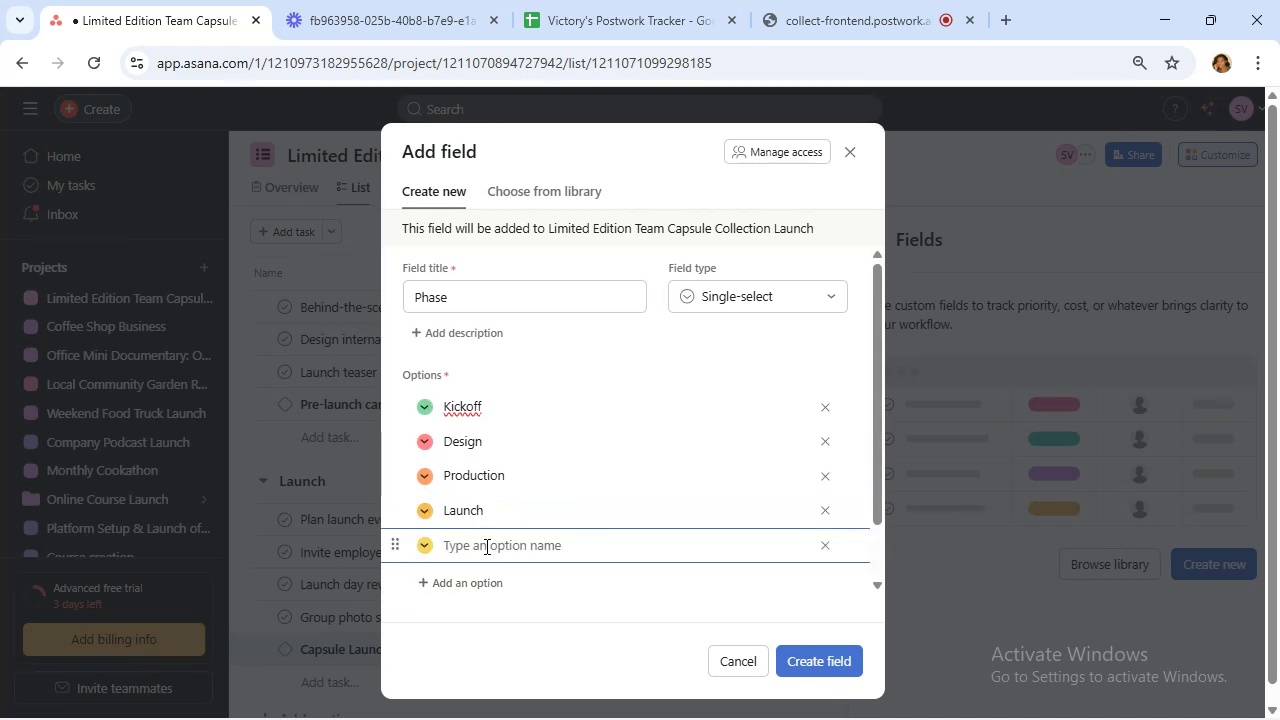 
key(Shift+M)
 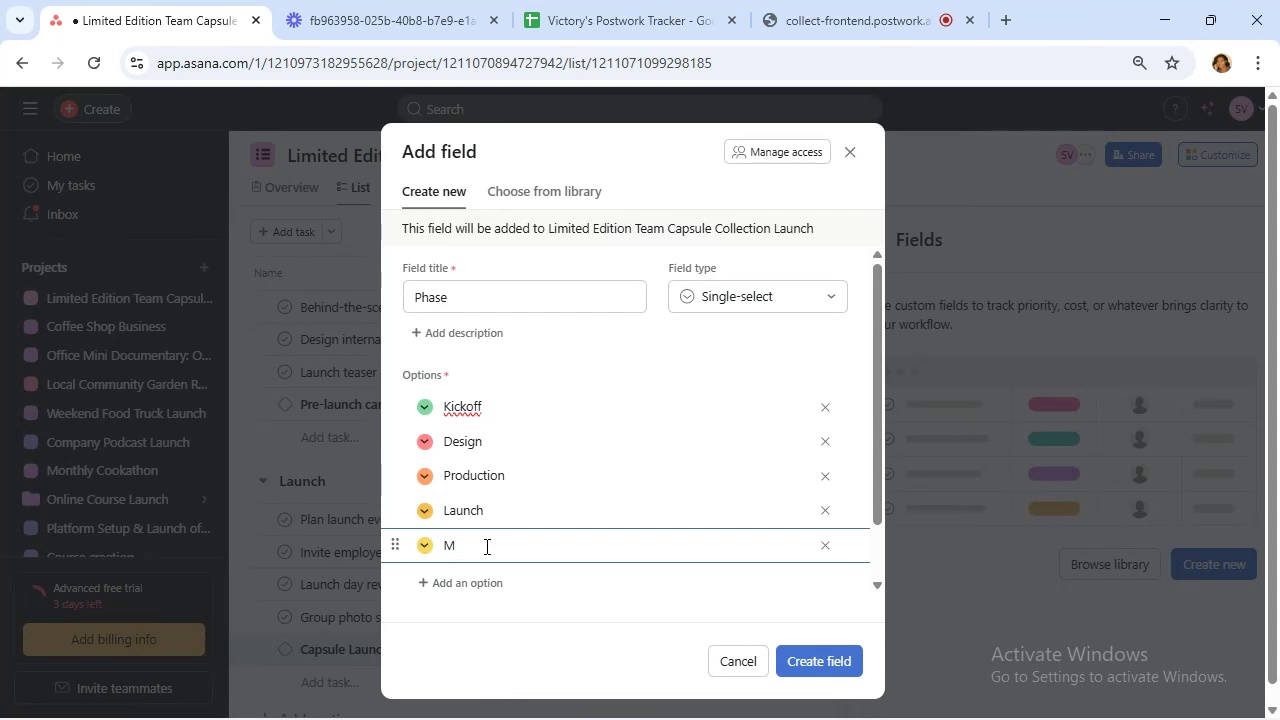 
type(arketin)
 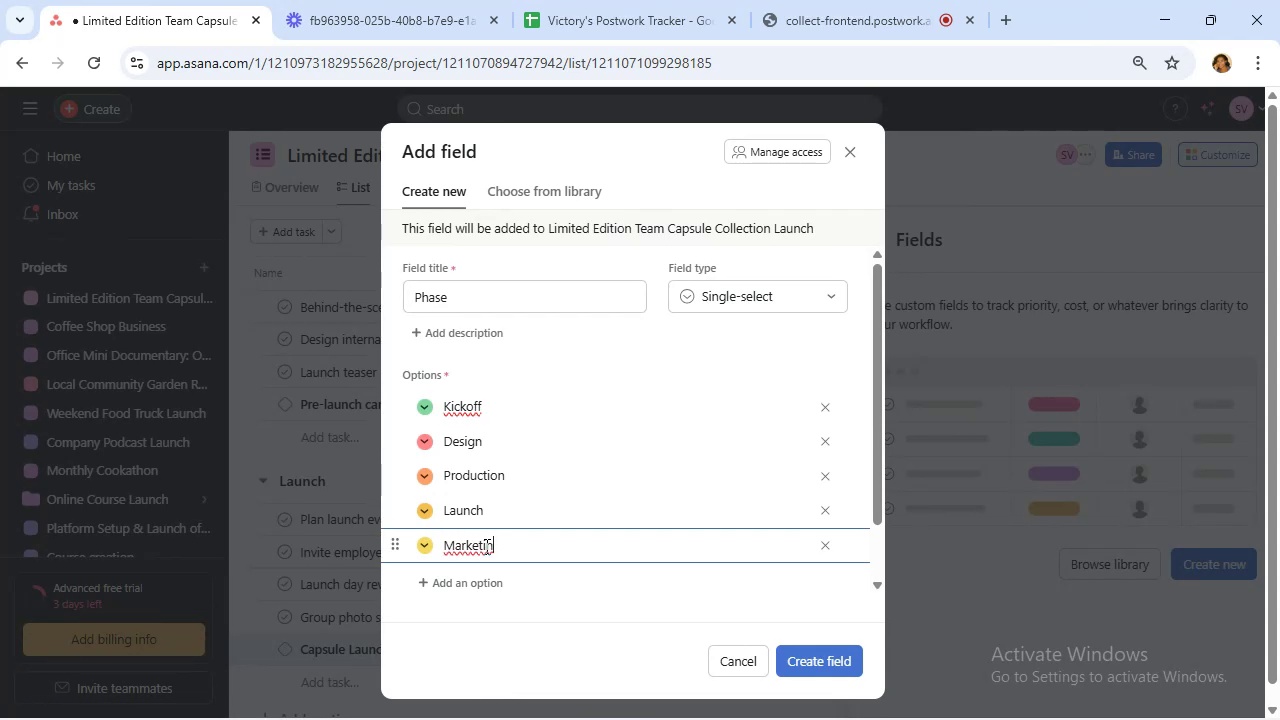 
key(G)
 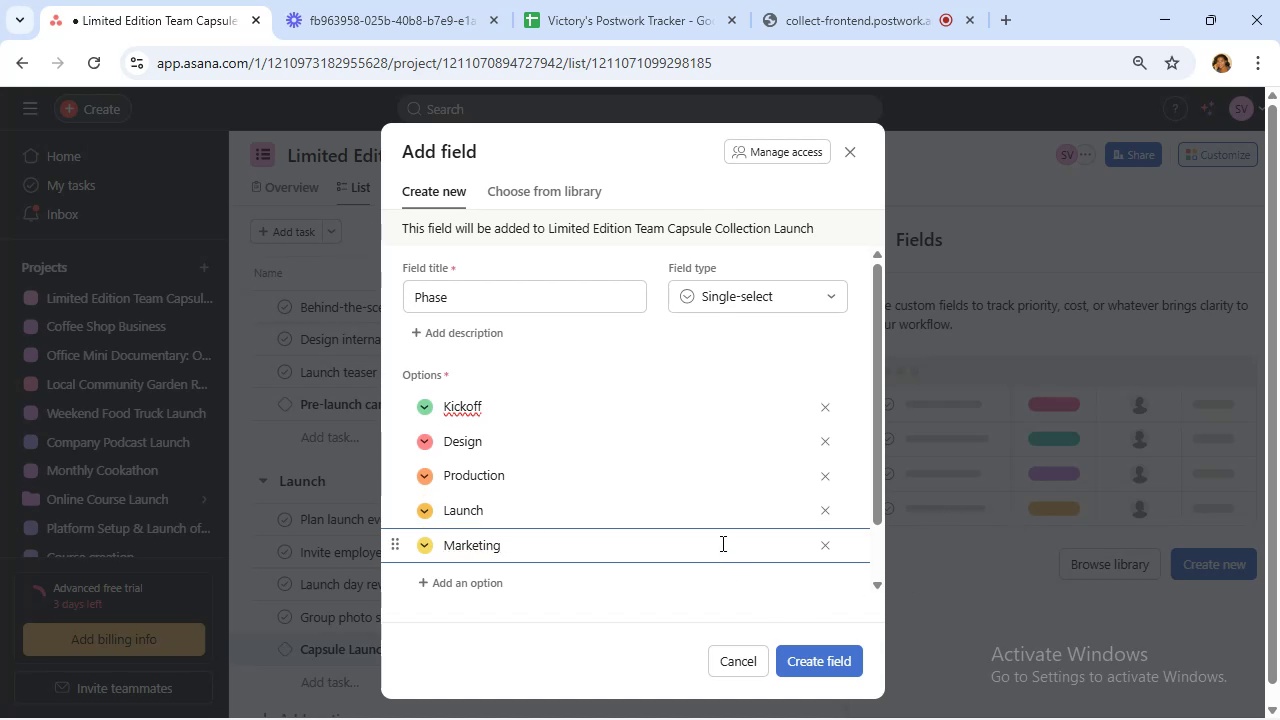 
wait(11.23)
 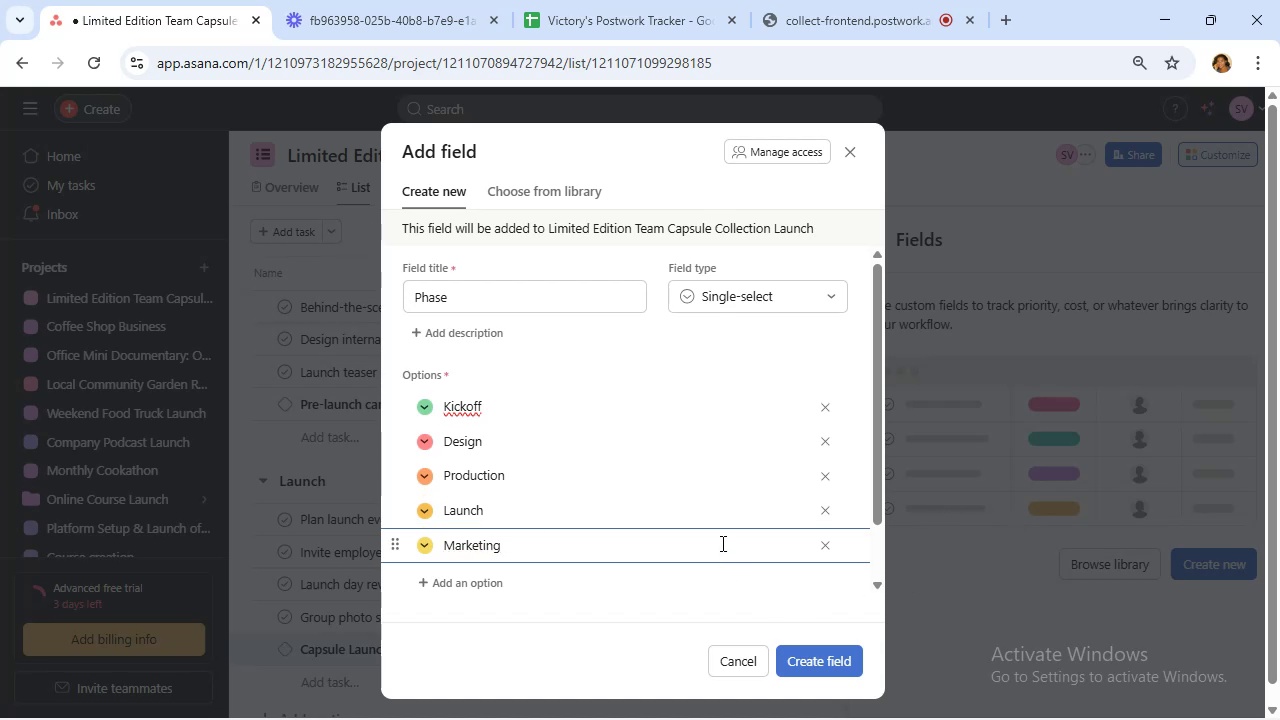 
scroll: coordinate [721, 543], scroll_direction: down, amount: 1.0
 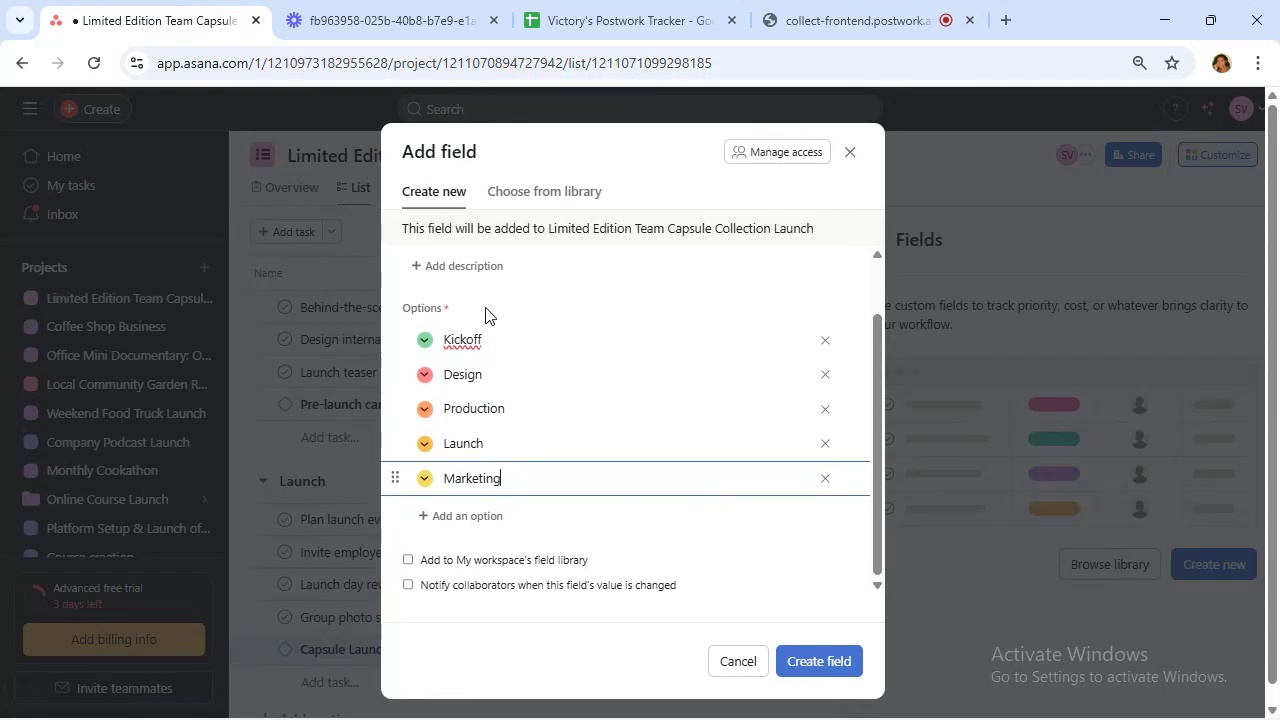 
left_click([465, 343])
 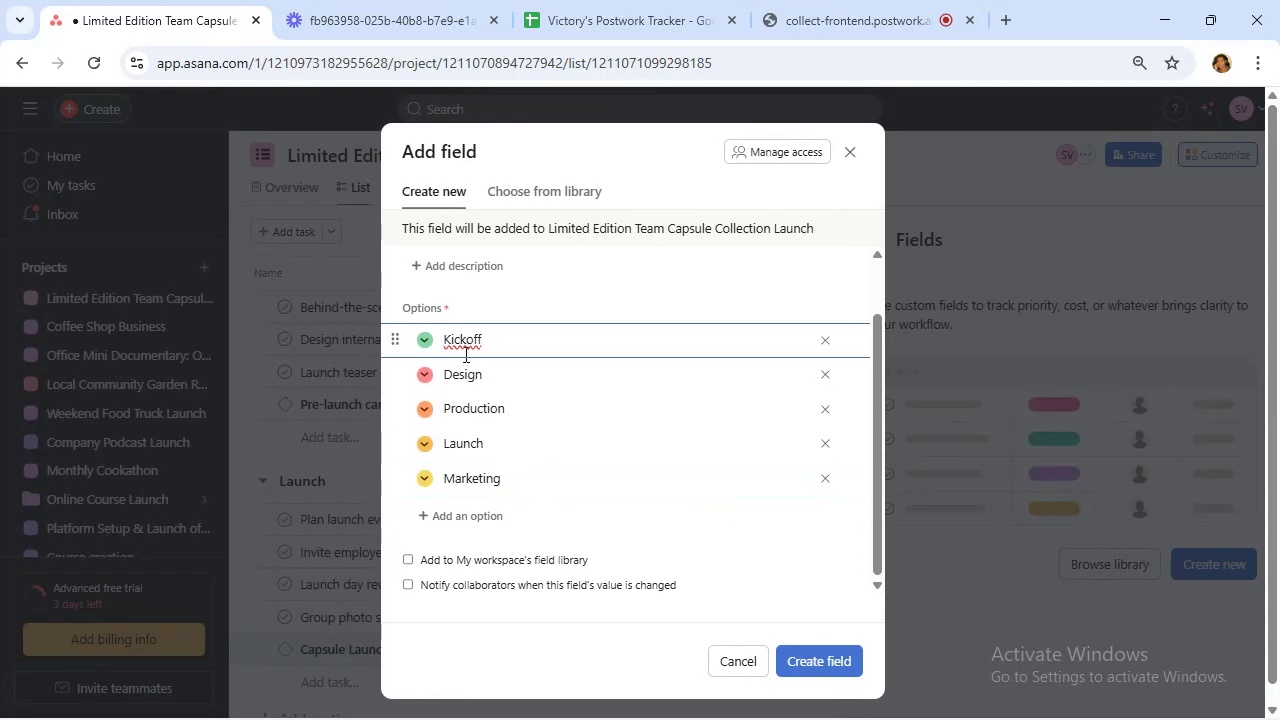 
key(Space)
 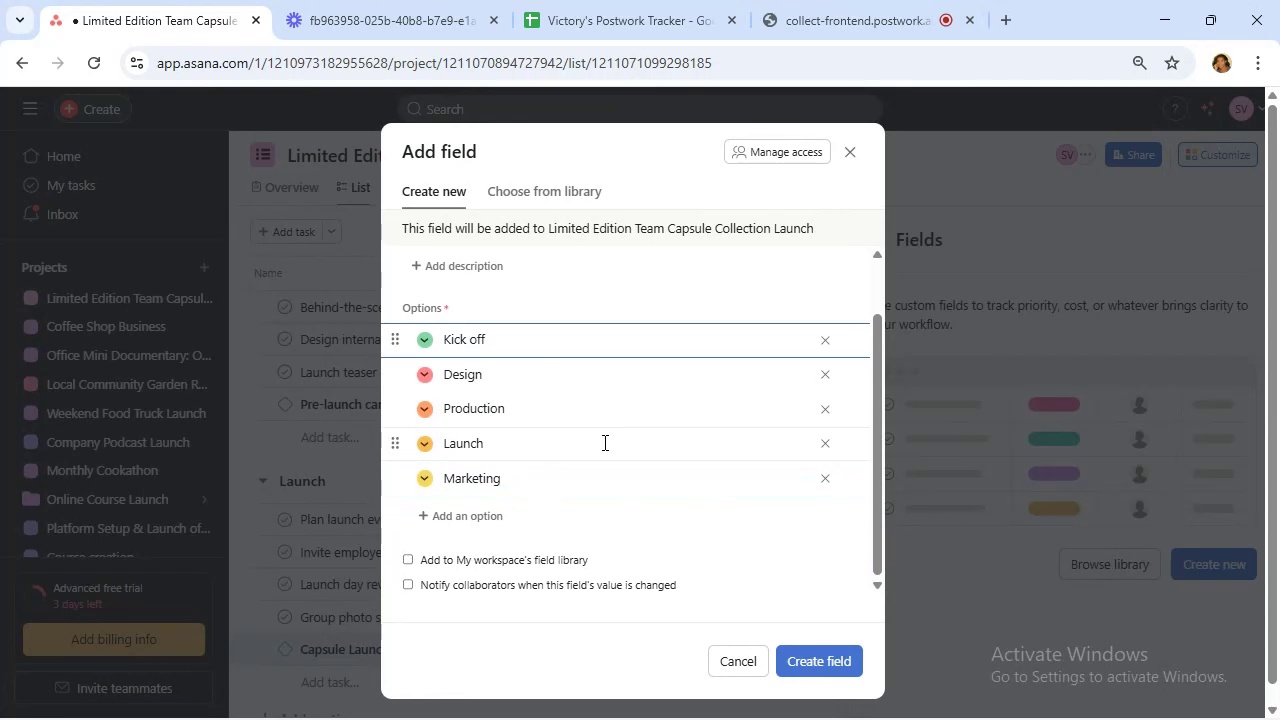 
wait(6.5)
 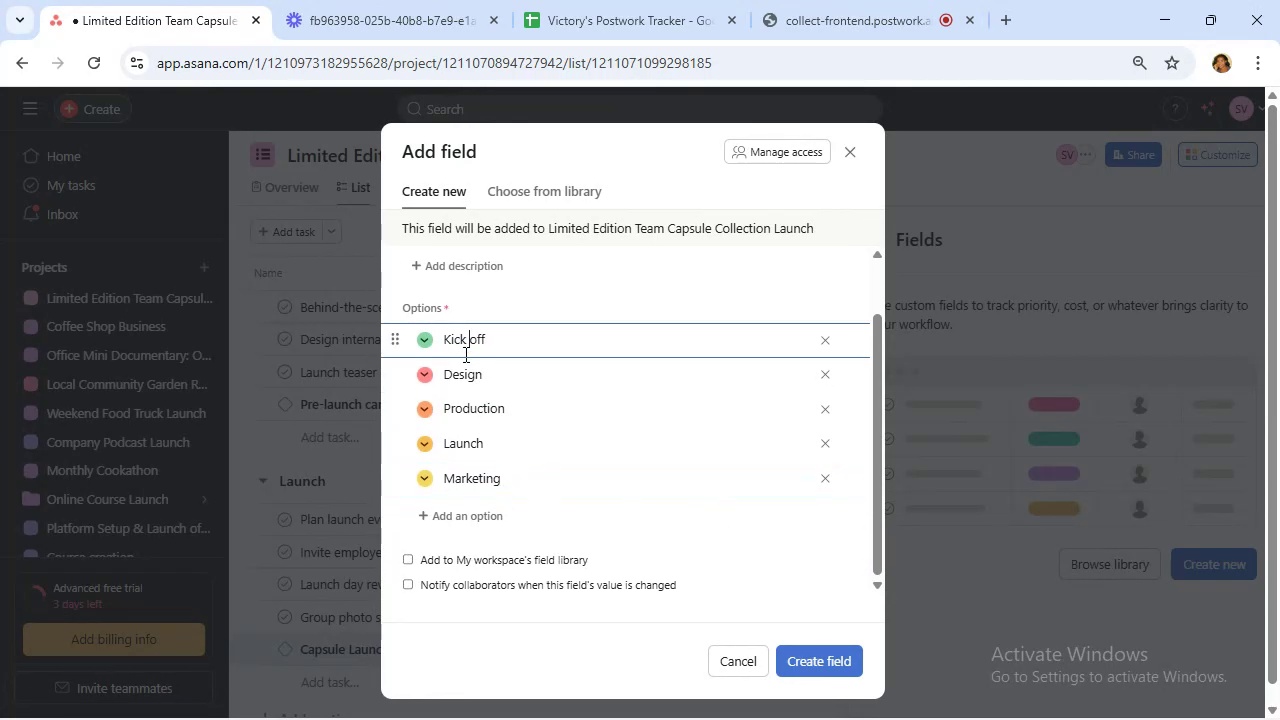 
scroll: coordinate [676, 493], scroll_direction: up, amount: 3.0
 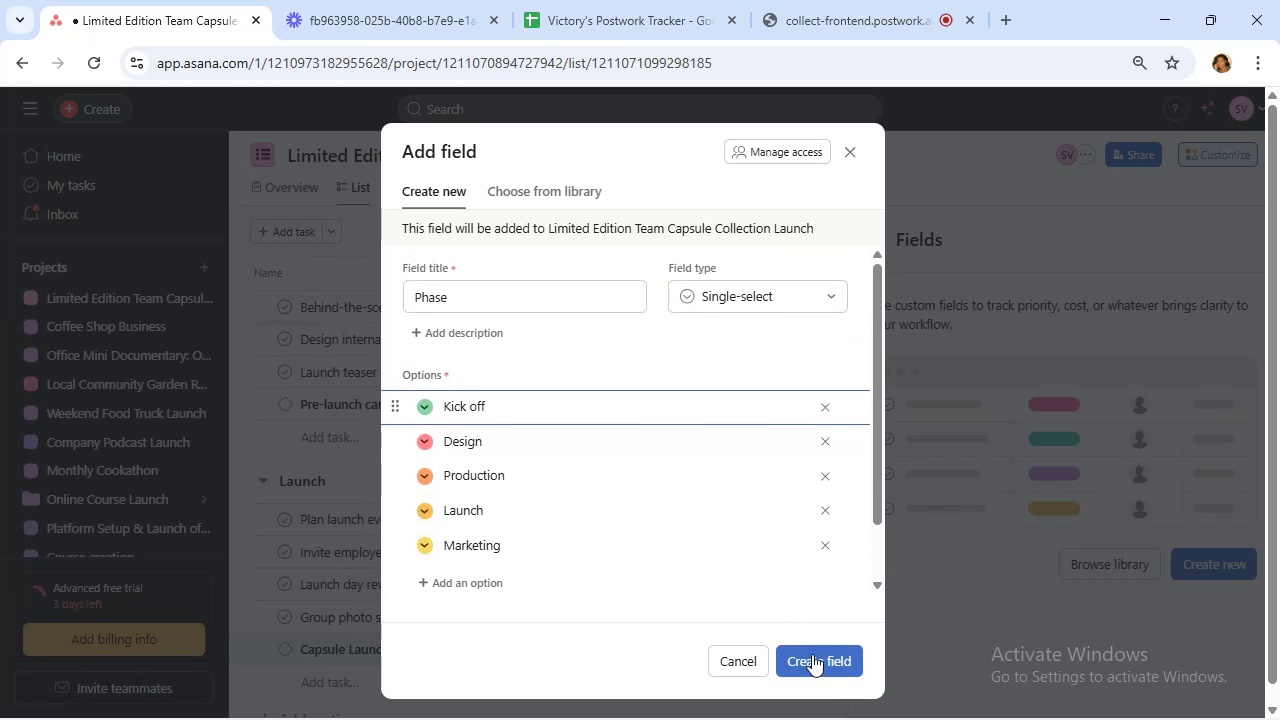 
left_click([812, 654])
 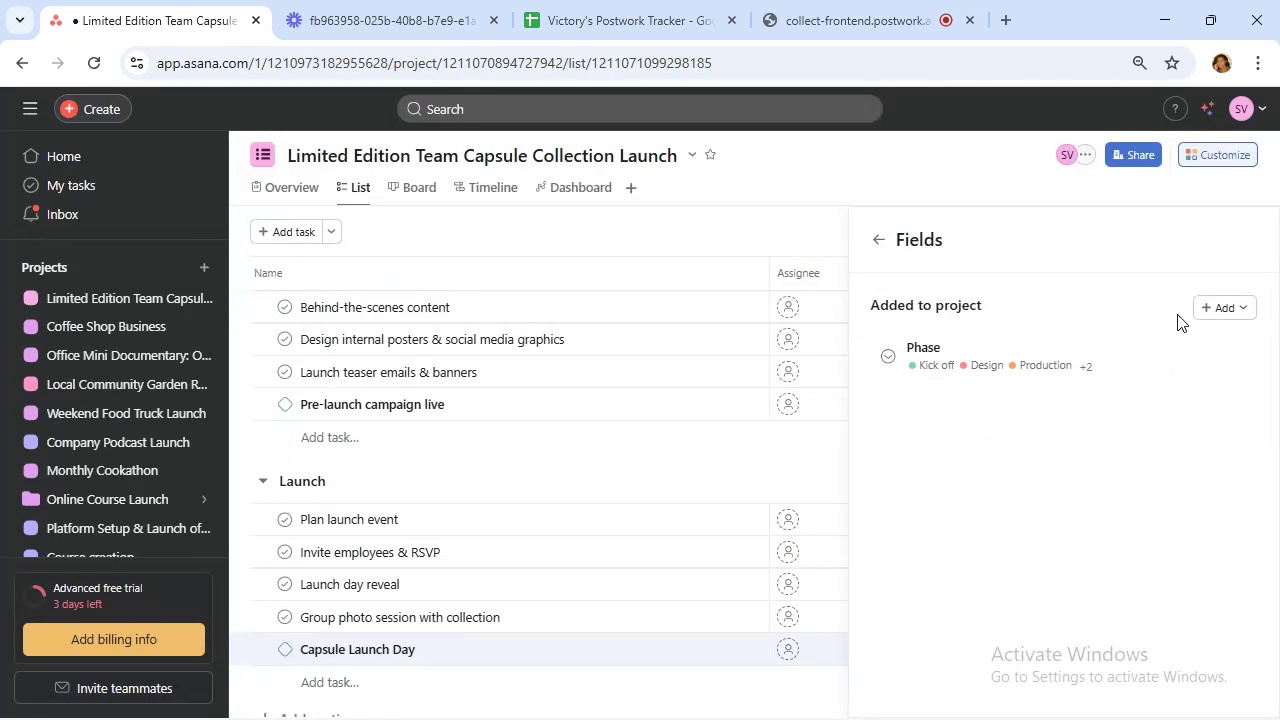 
left_click([1214, 320])
 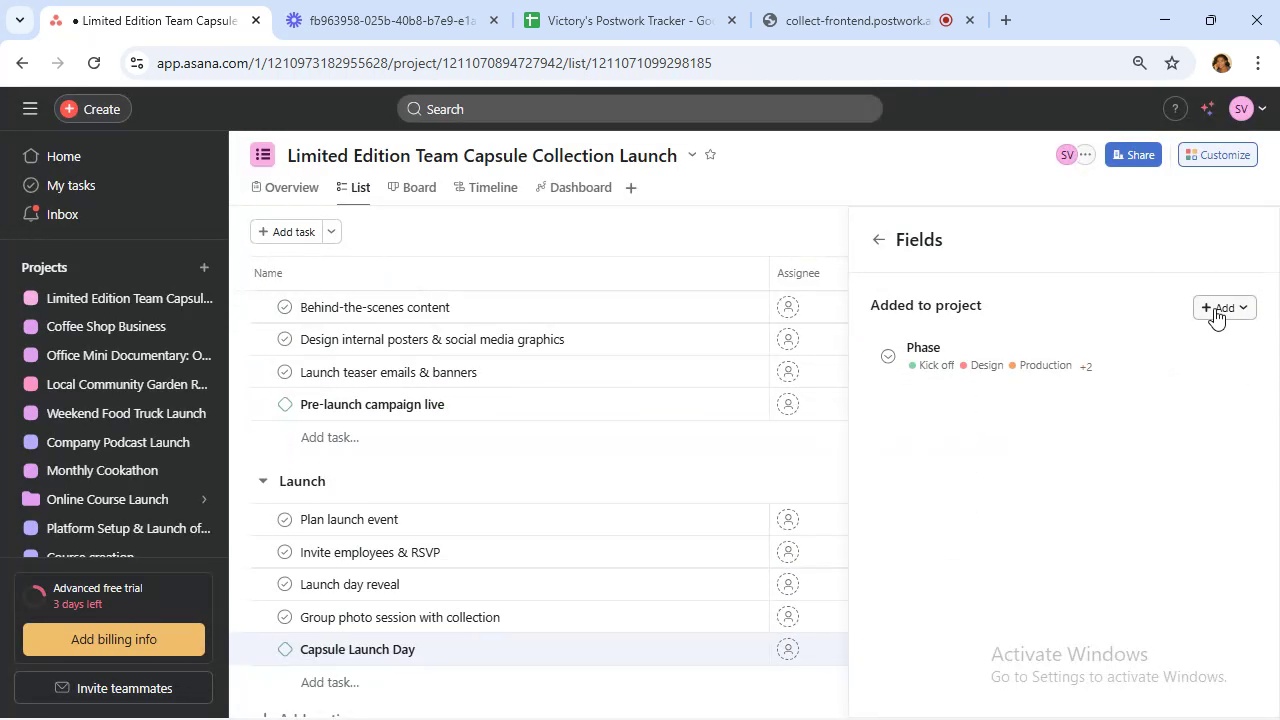 
left_click([1215, 302])
 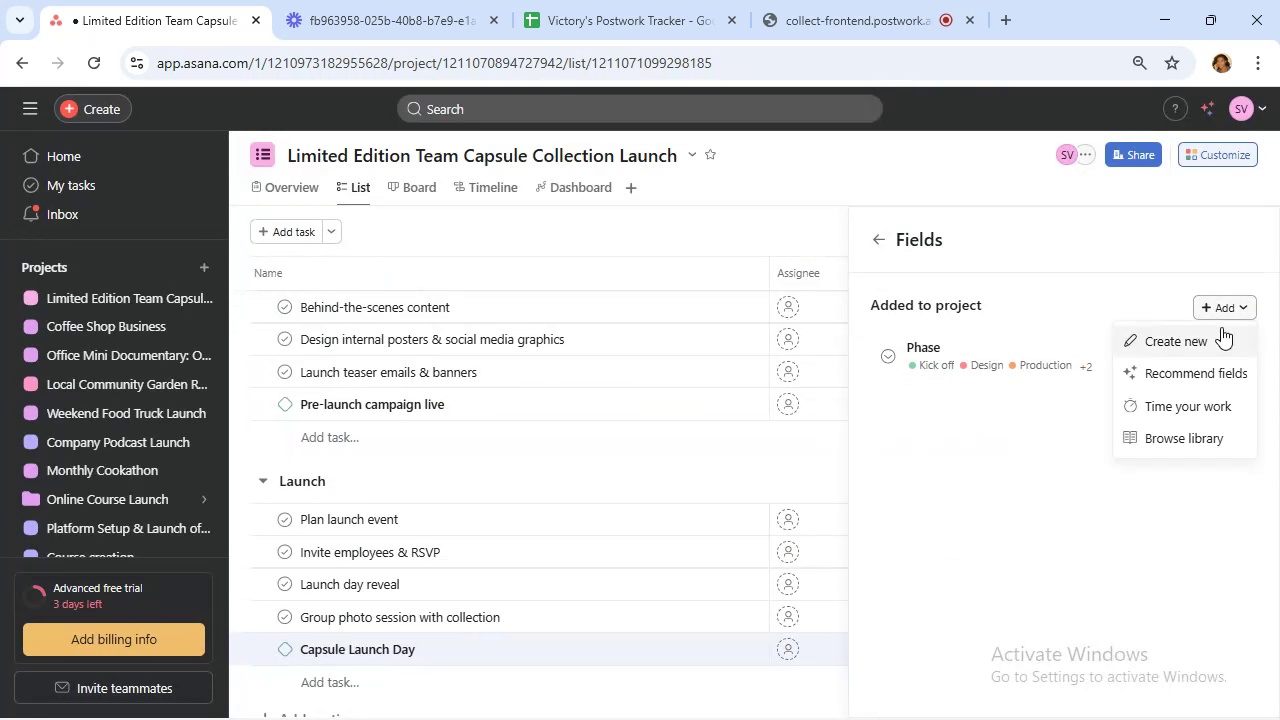 
left_click([1221, 330])
 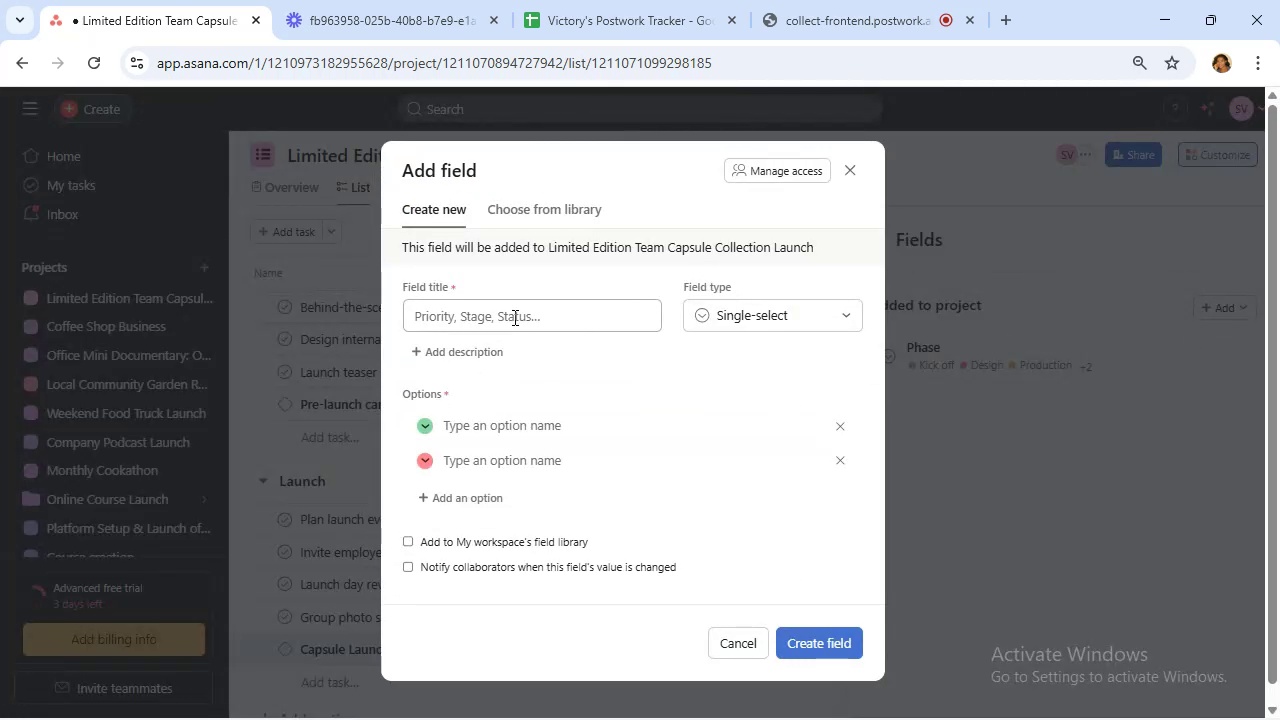 
left_click([515, 317])
 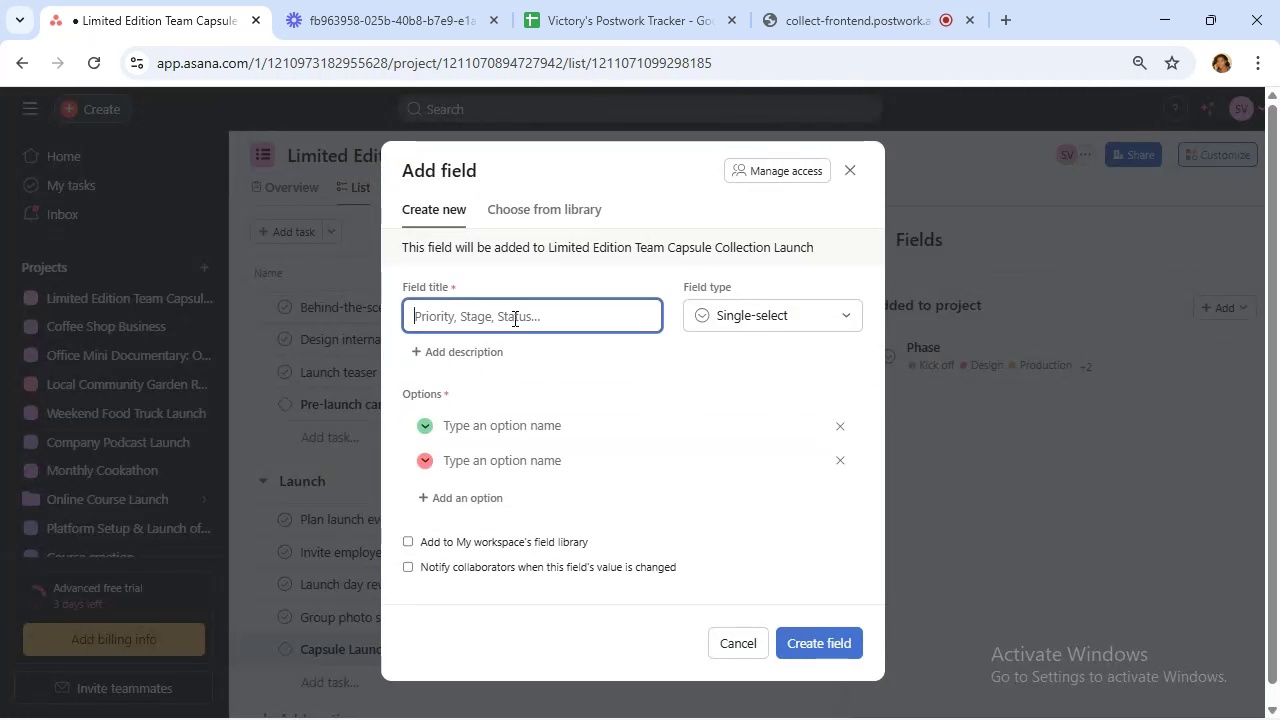 
type(Priority)
 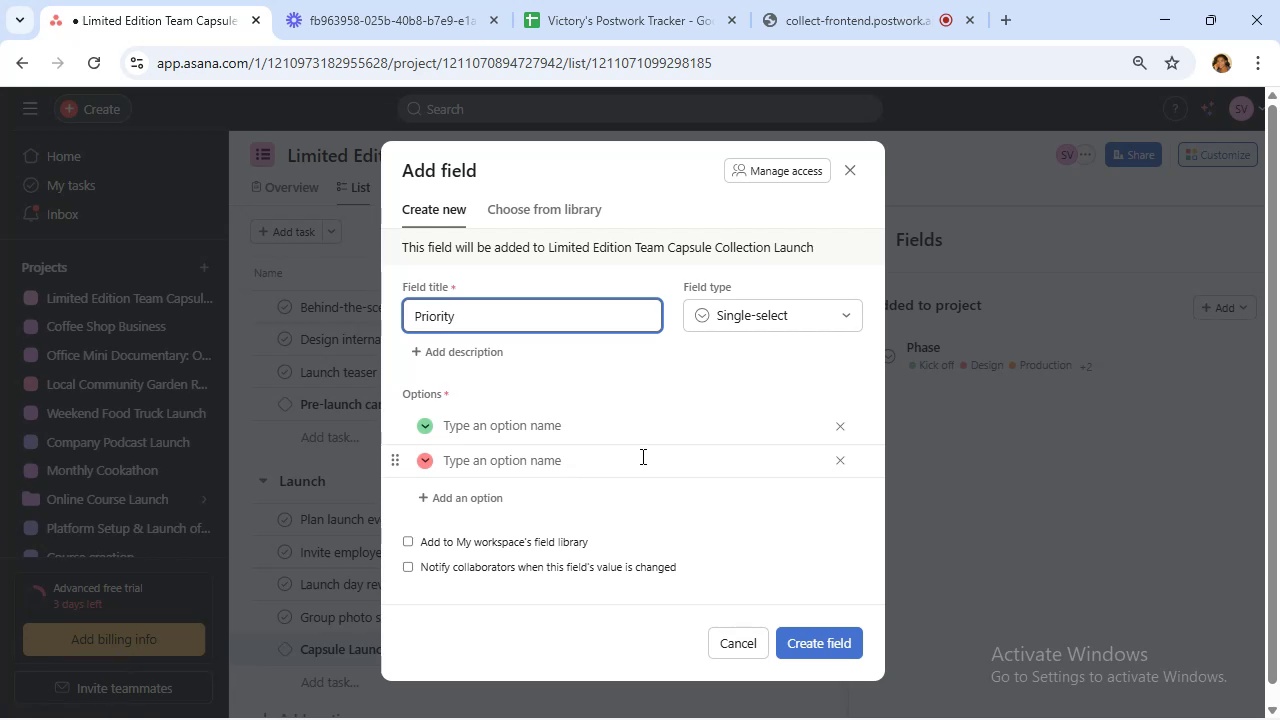 
wait(22.63)
 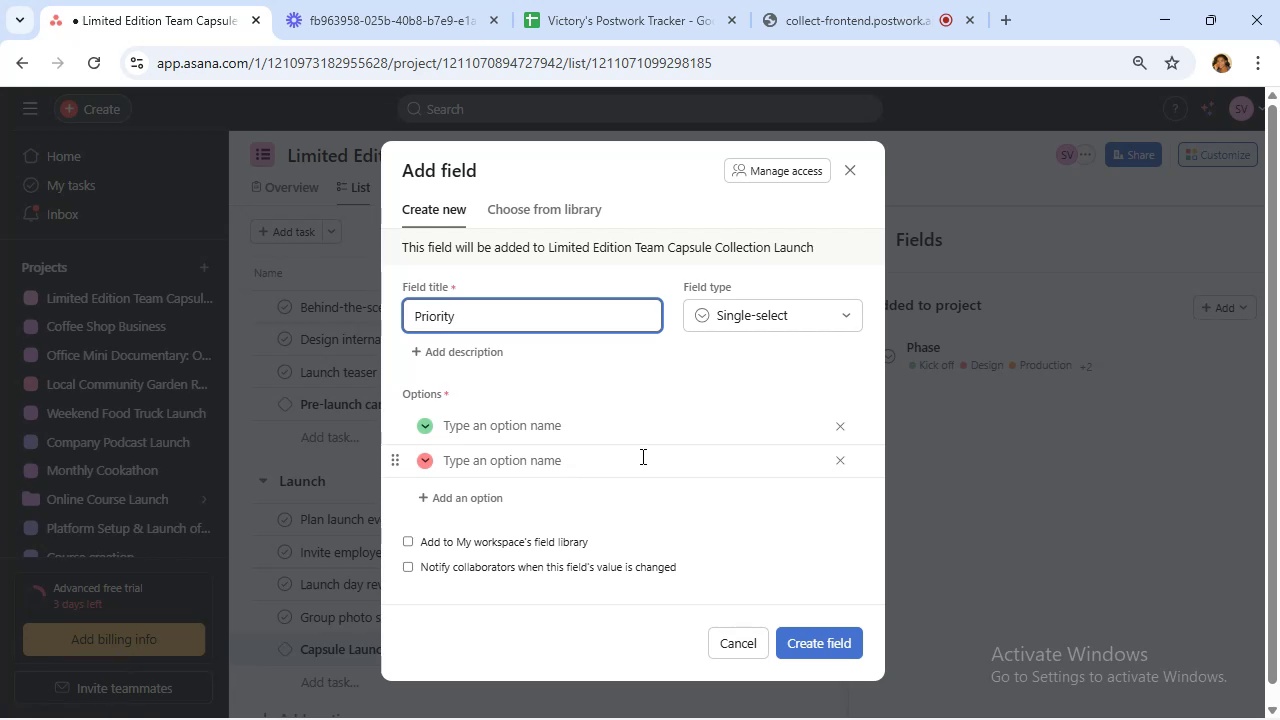 
left_click([575, 421])
 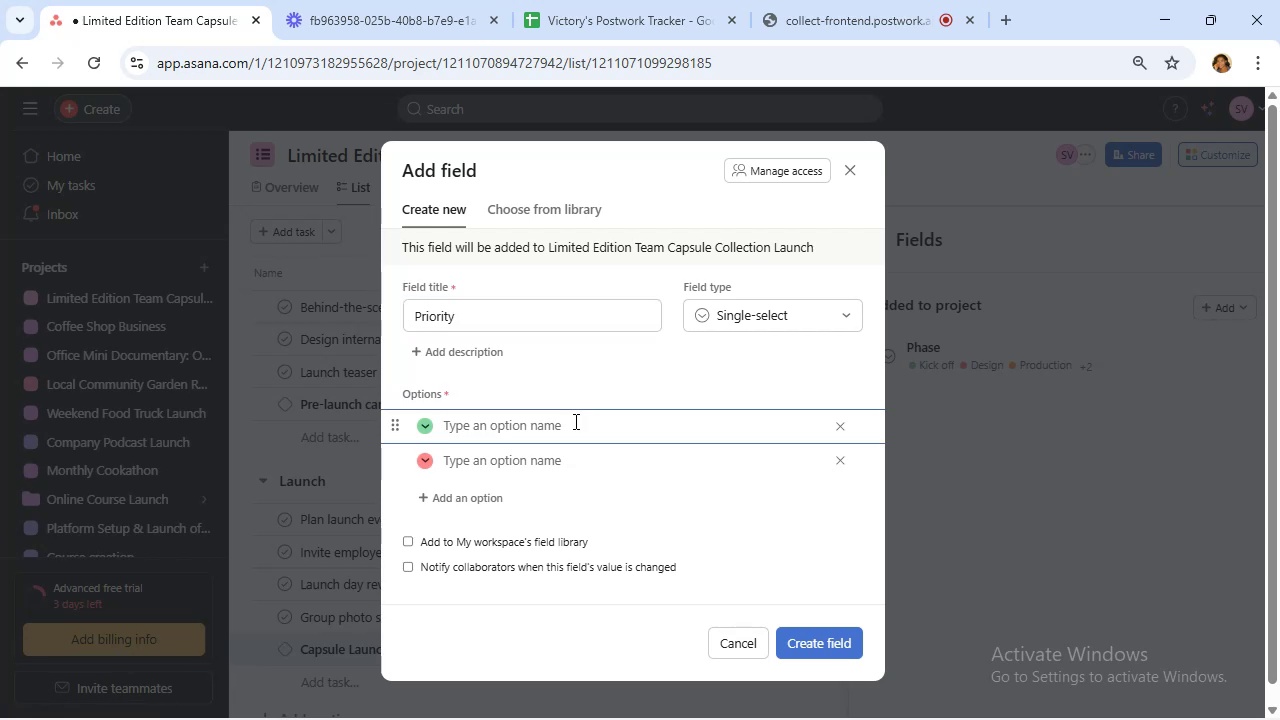 
type(Low)
 